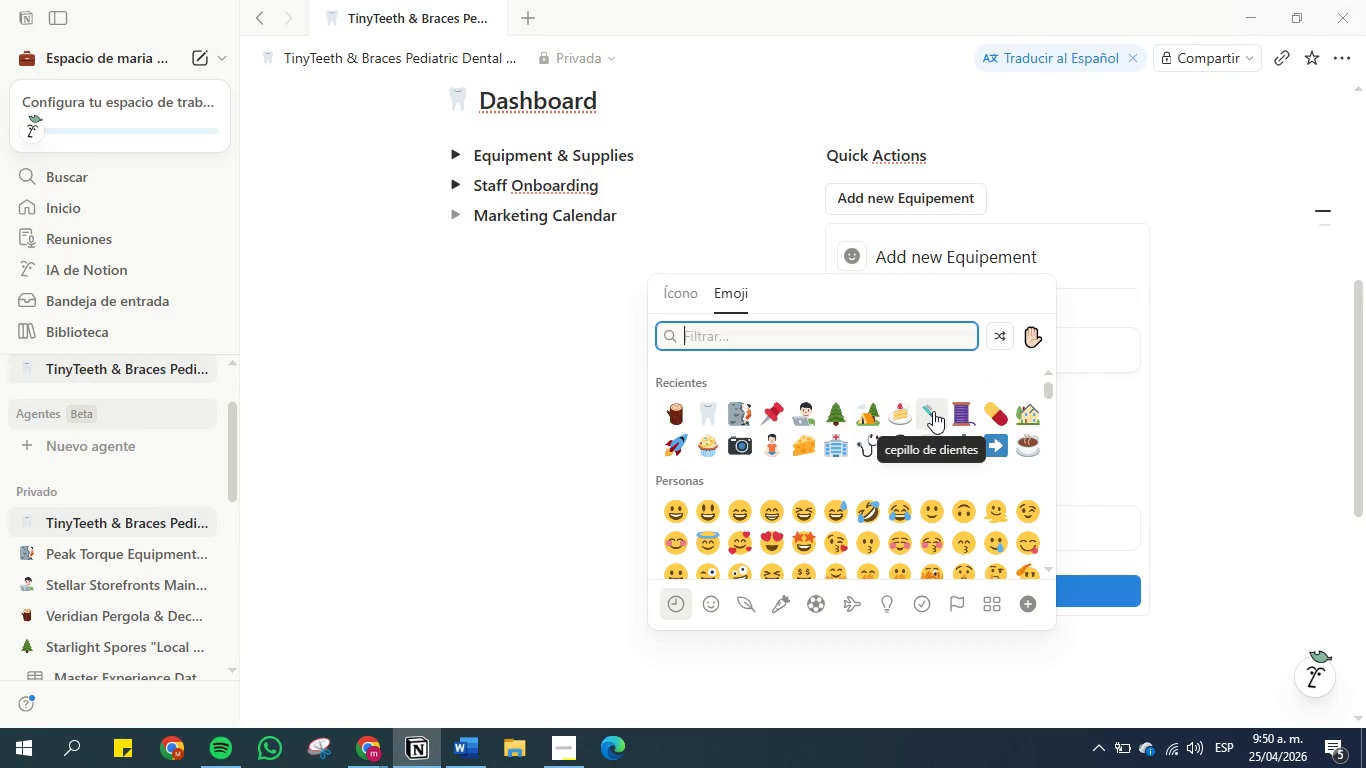 
left_click([933, 411])
 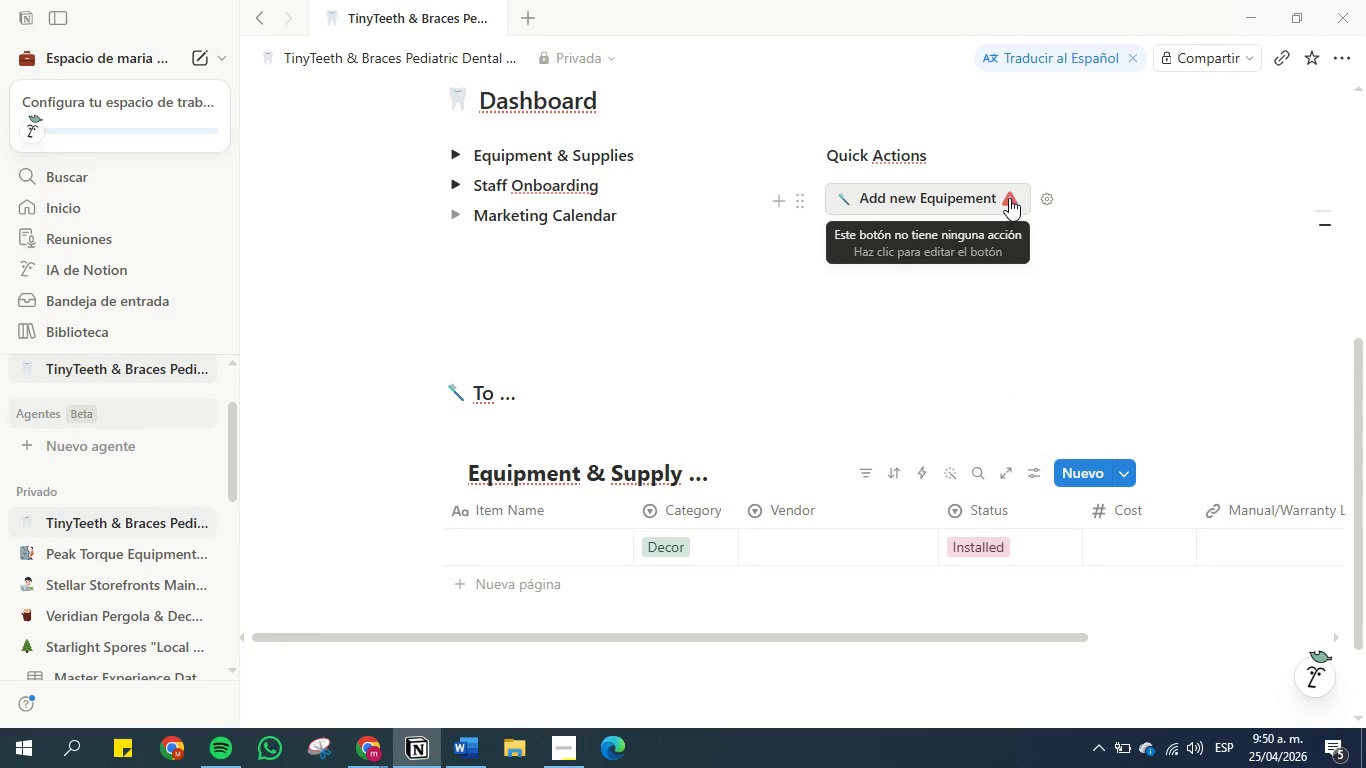 
wait(6.62)
 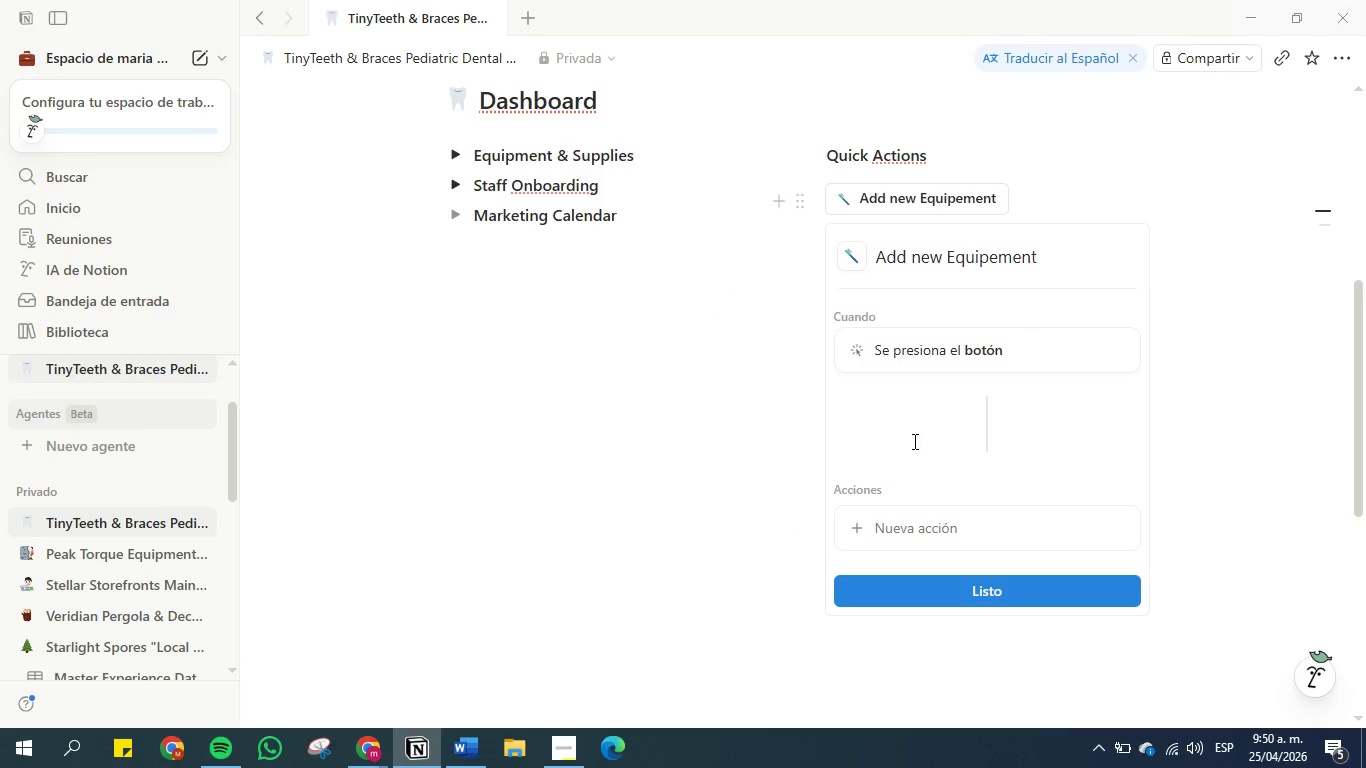 
scroll: coordinate [920, 252], scroll_direction: up, amount: 2.0
 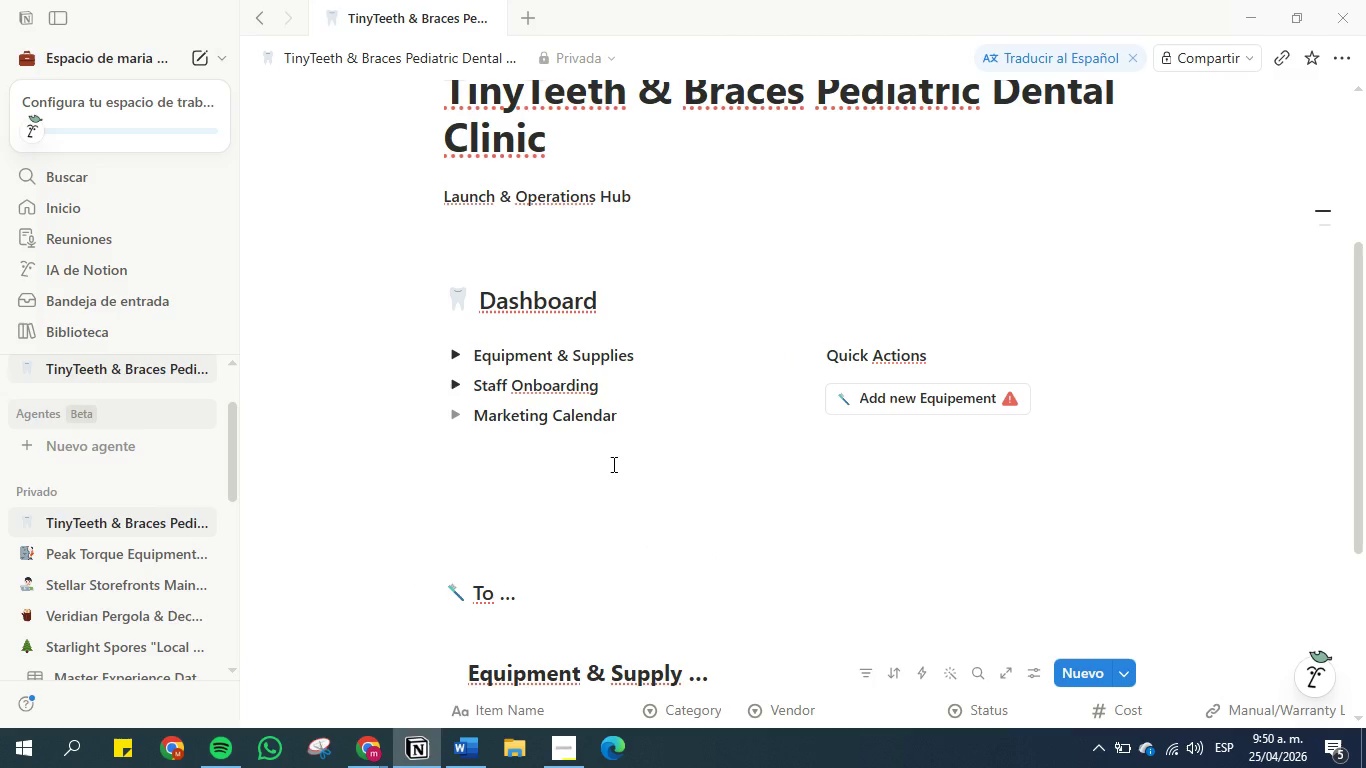 
wait(19.06)
 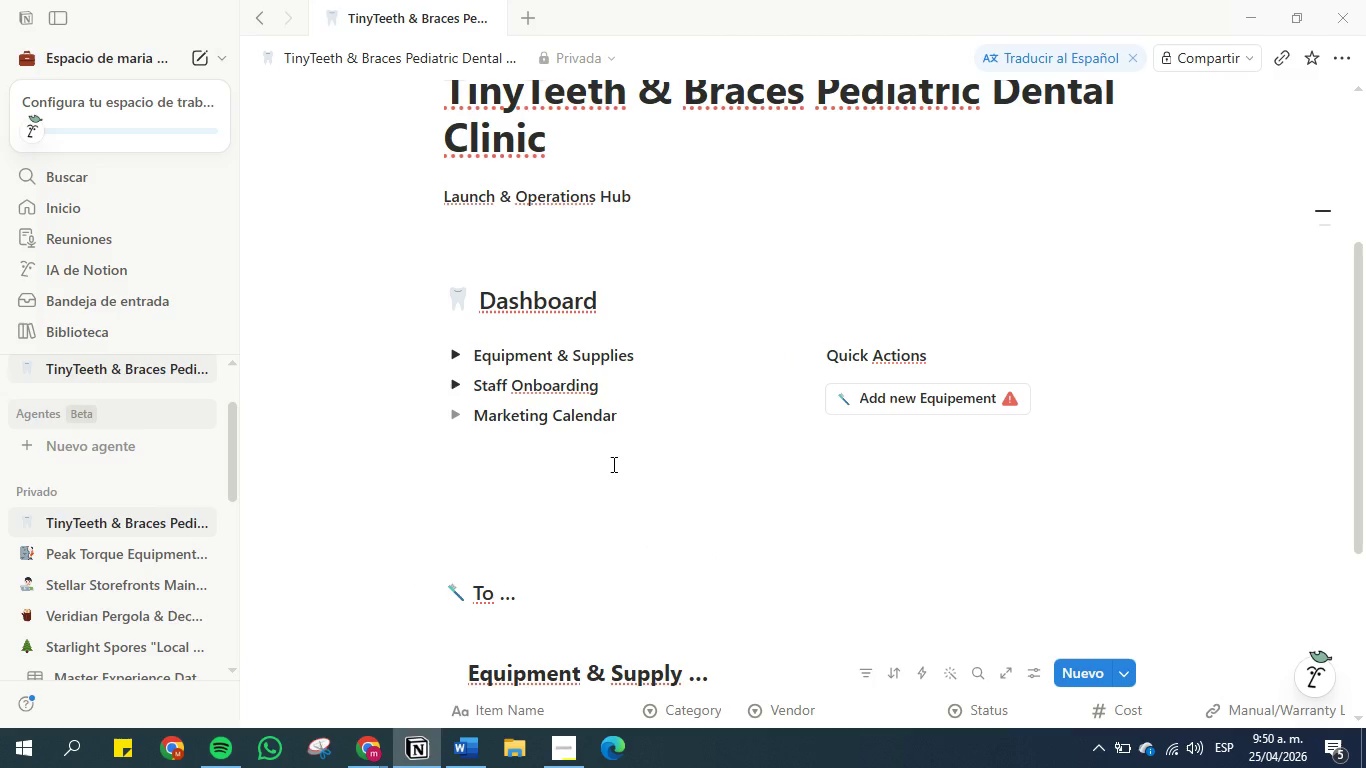 
scroll: coordinate [508, 506], scroll_direction: down, amount: 3.0
 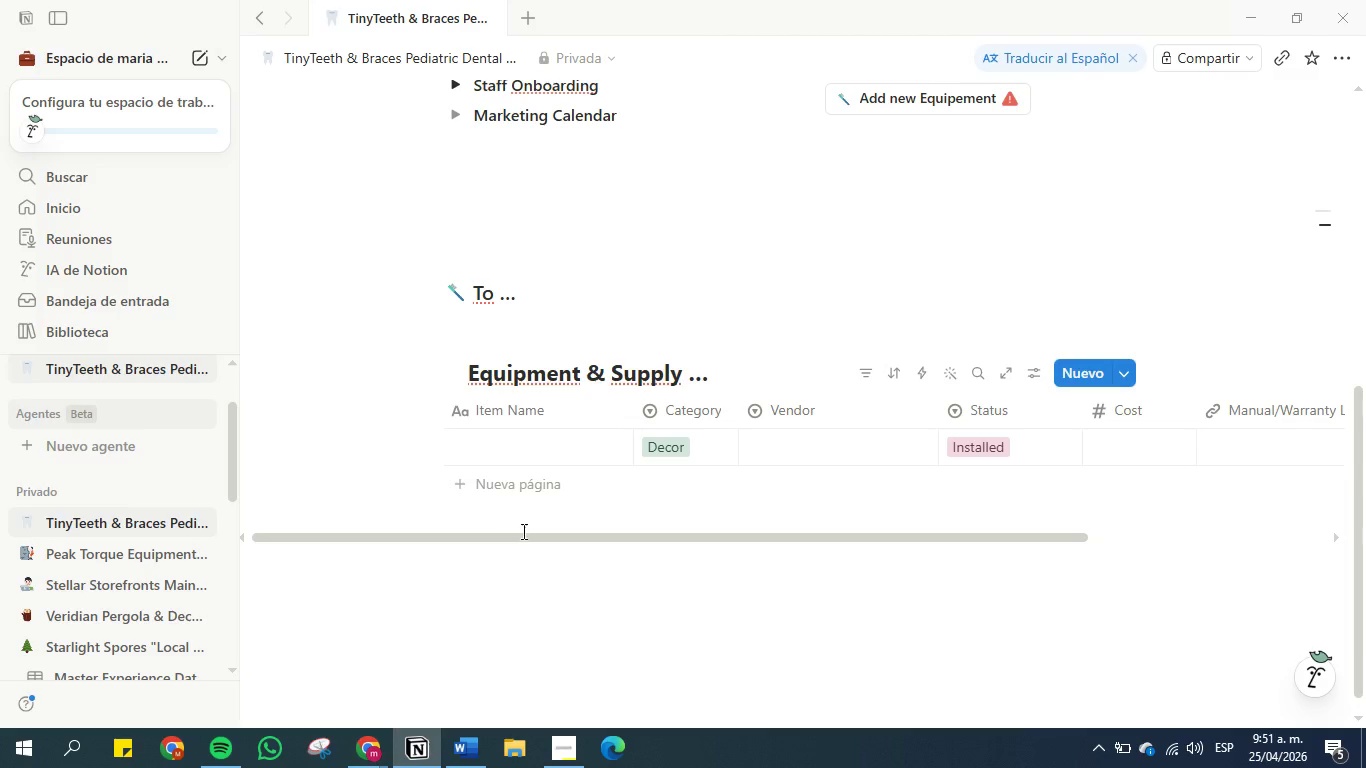 
wait(56.09)
 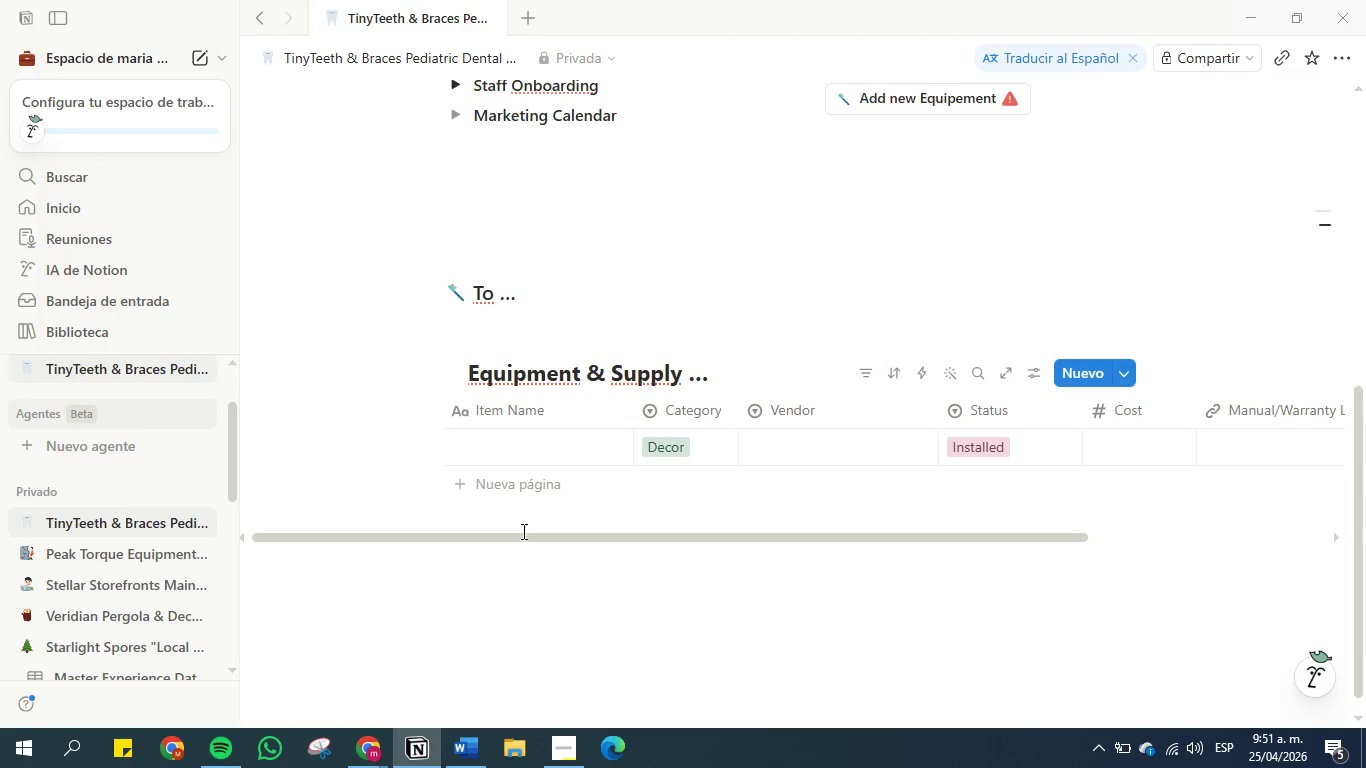 
left_click([594, 366])
 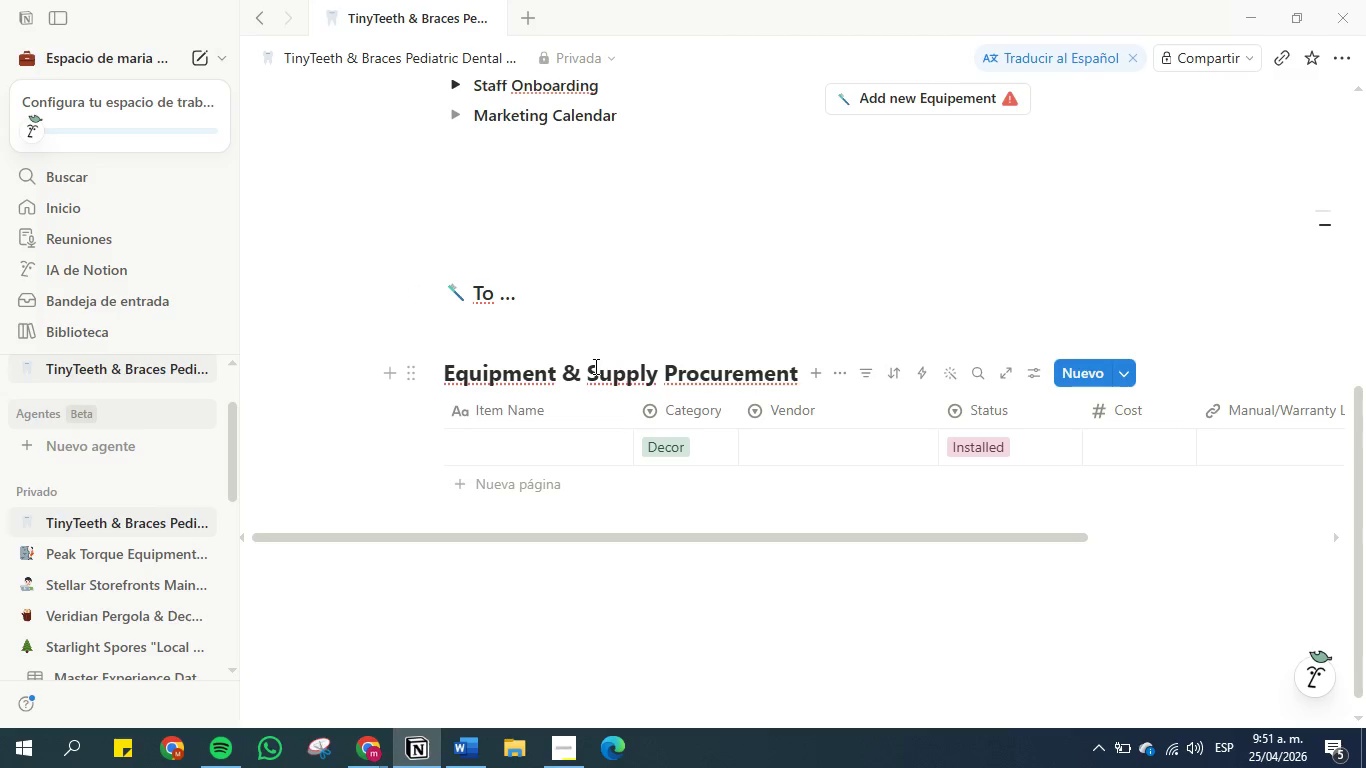 
wait(10.16)
 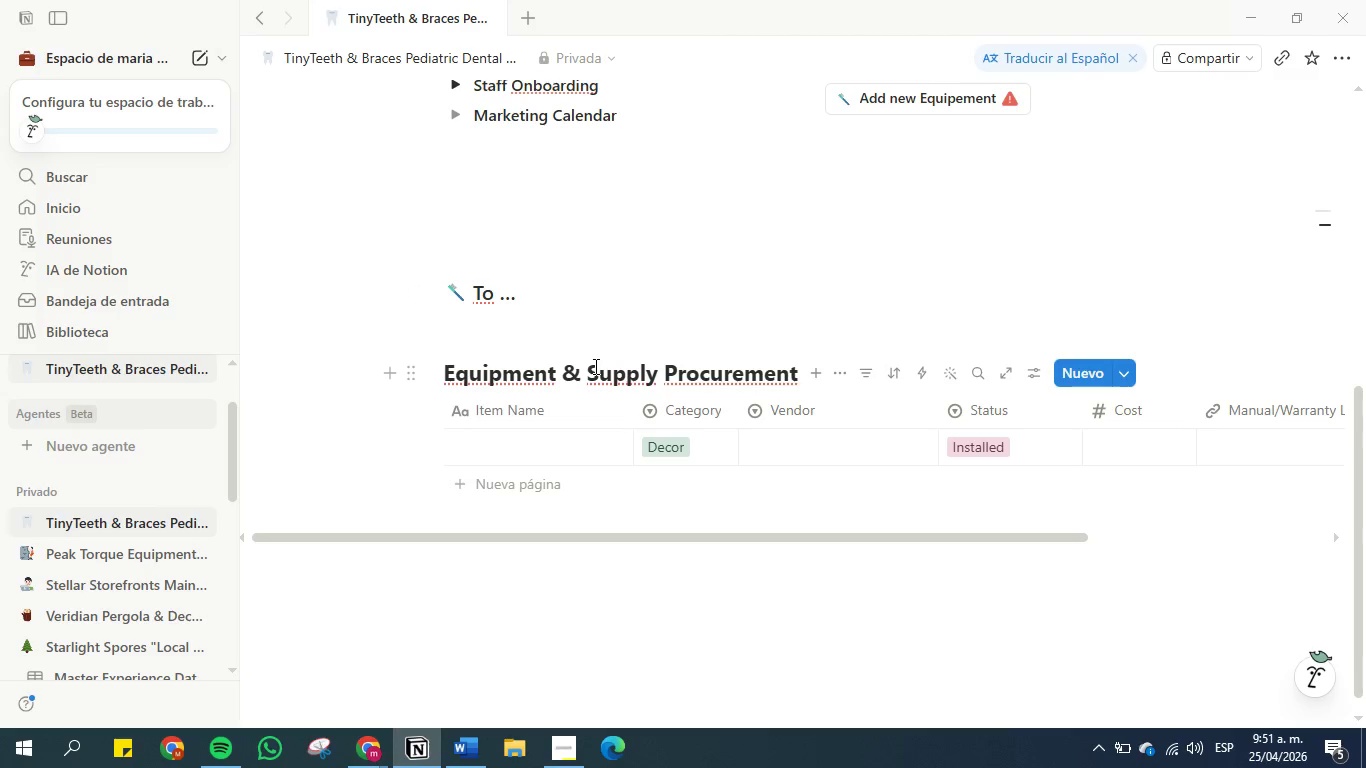 
scroll: coordinate [583, 420], scroll_direction: down, amount: 1.0
 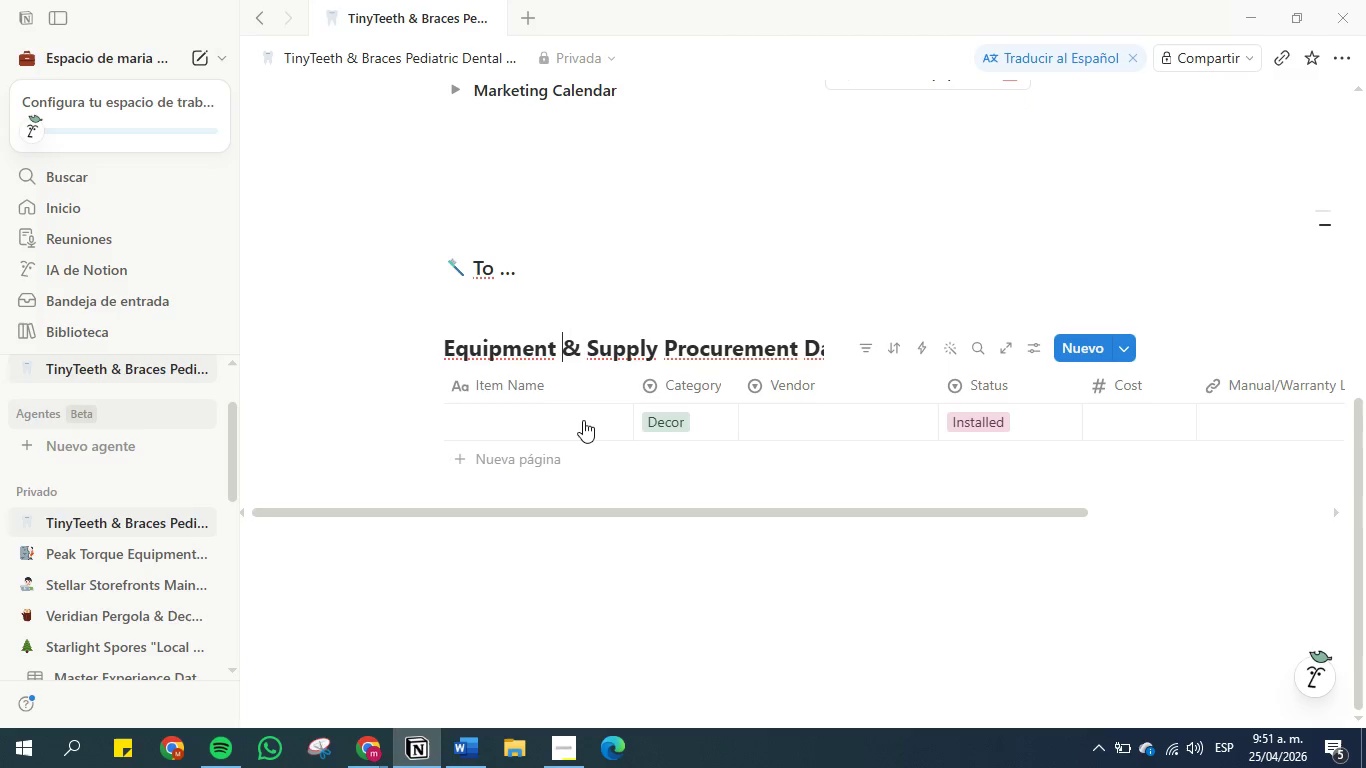 
left_click([661, 428])
 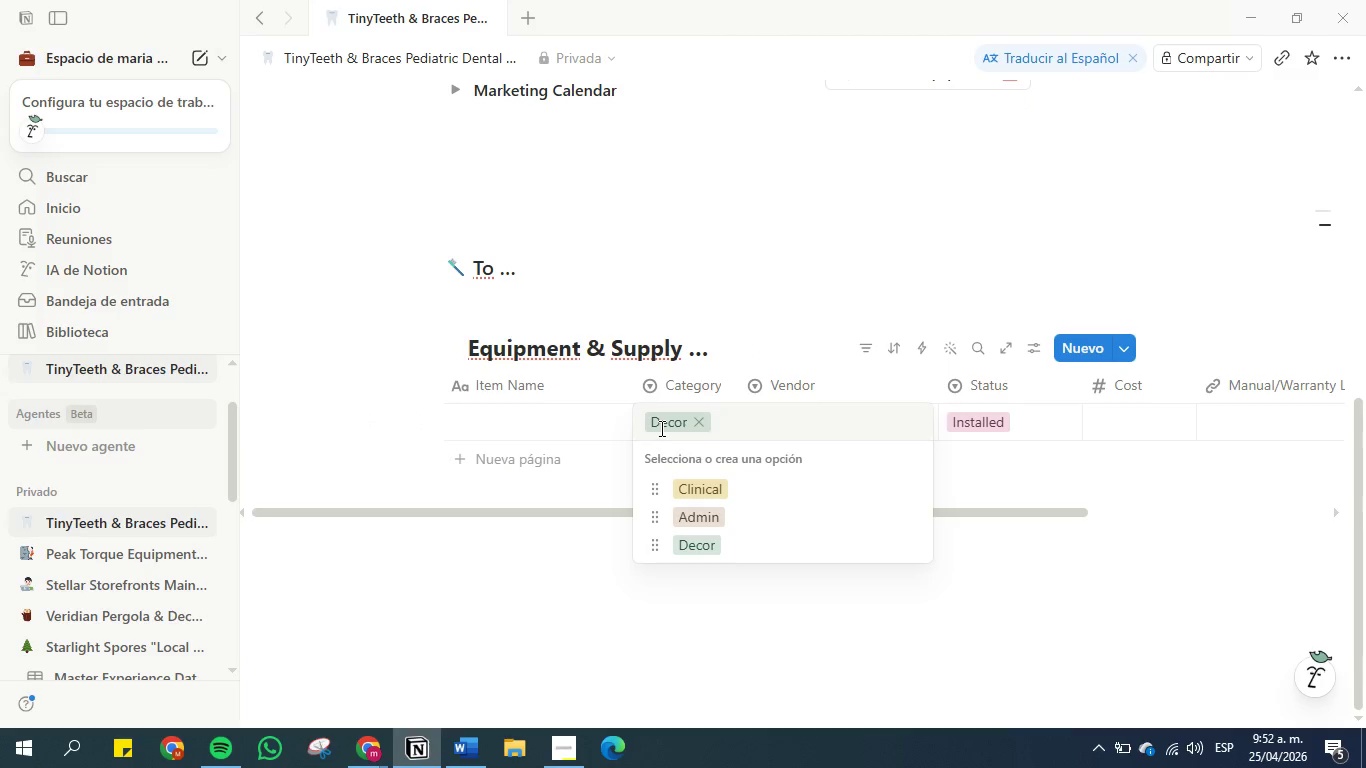 
left_click([660, 428])
 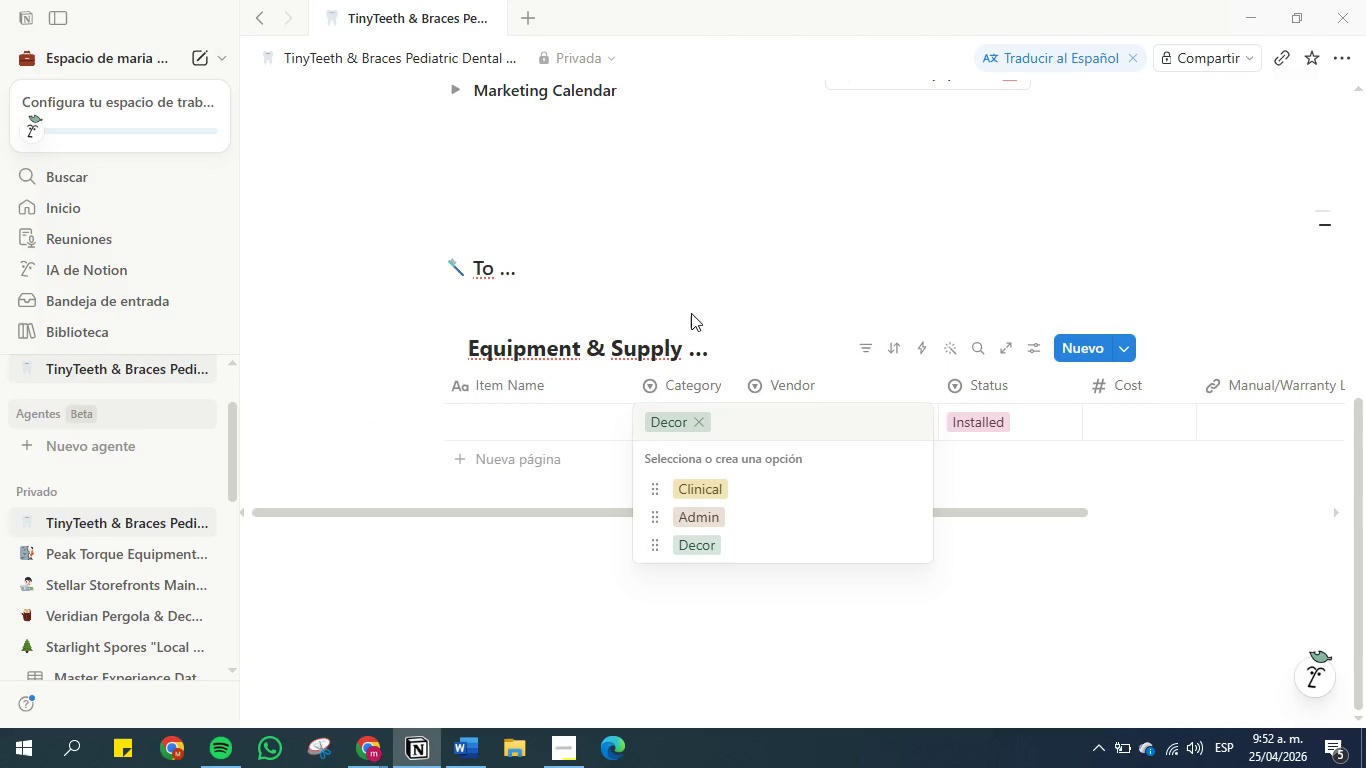 
left_click([694, 307])
 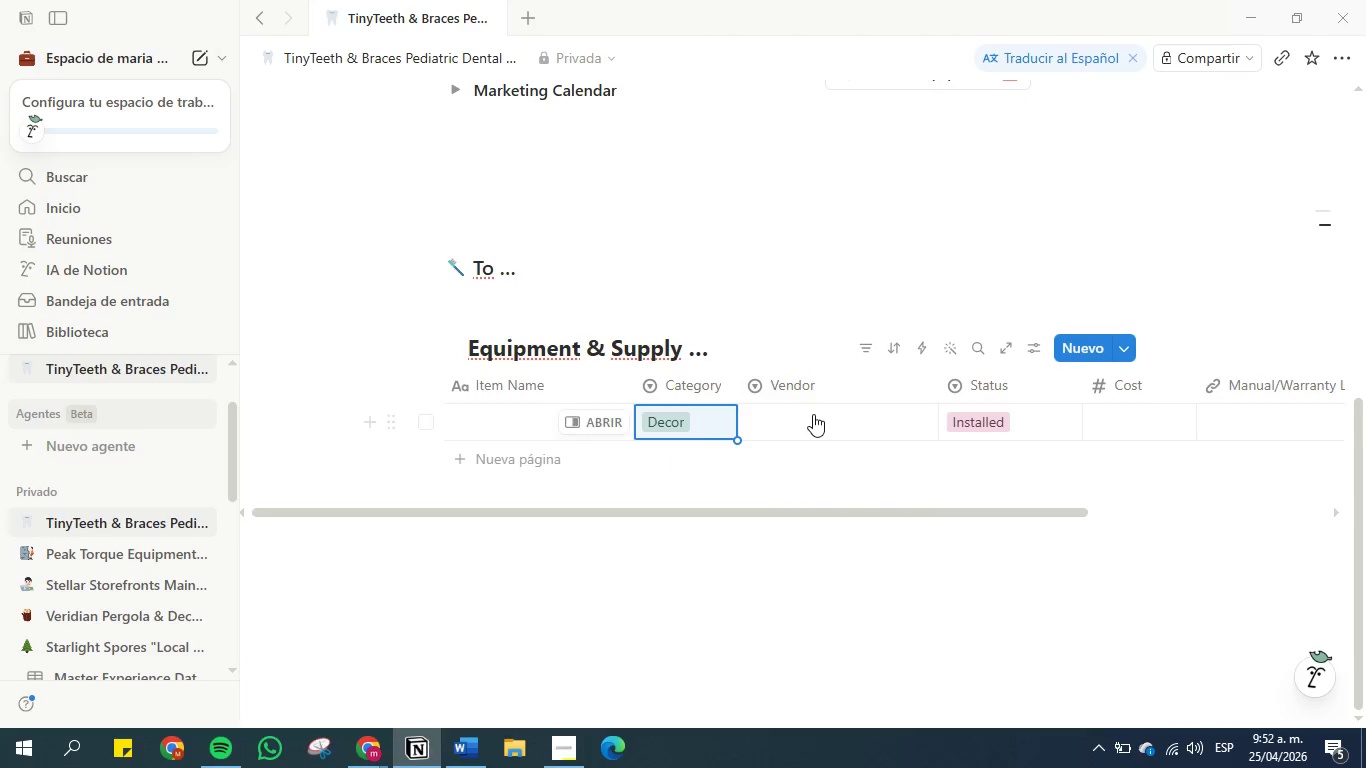 
left_click([817, 372])
 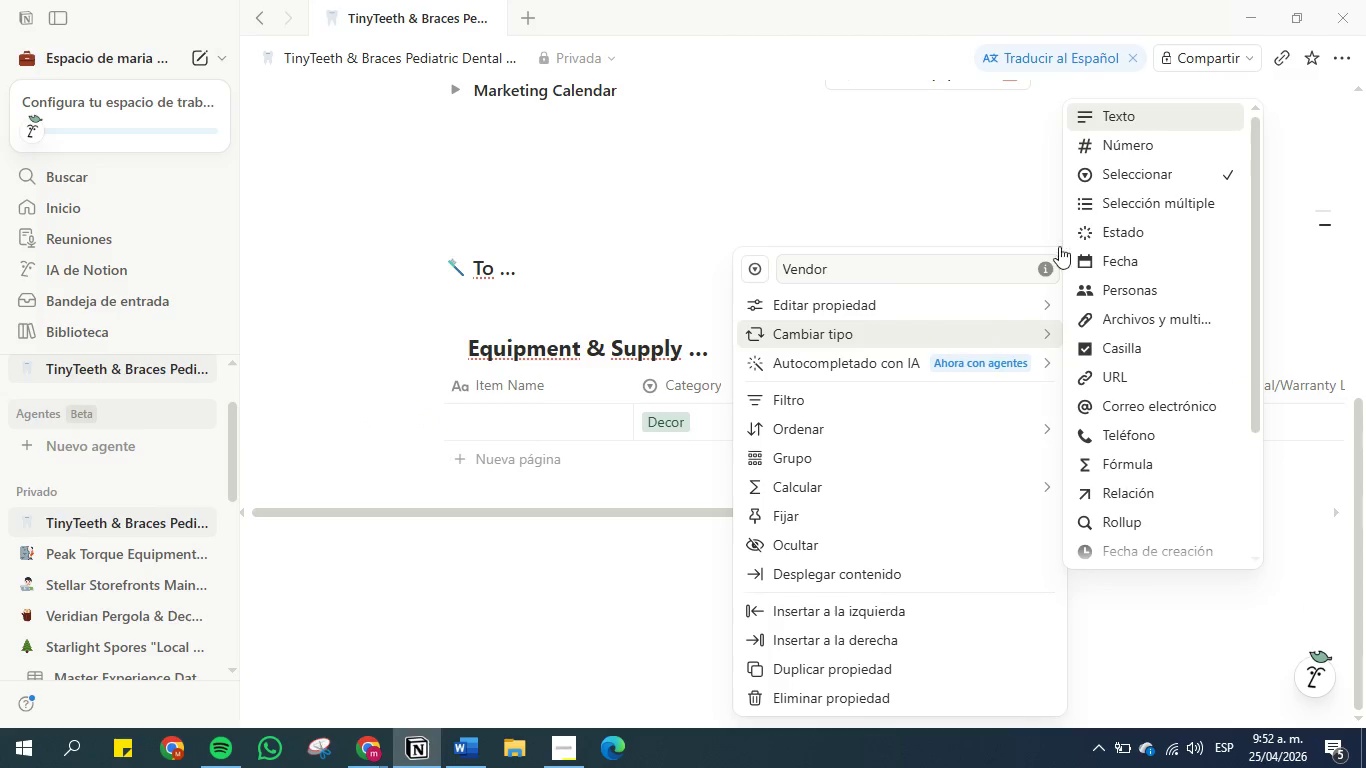 
left_click([1127, 120])
 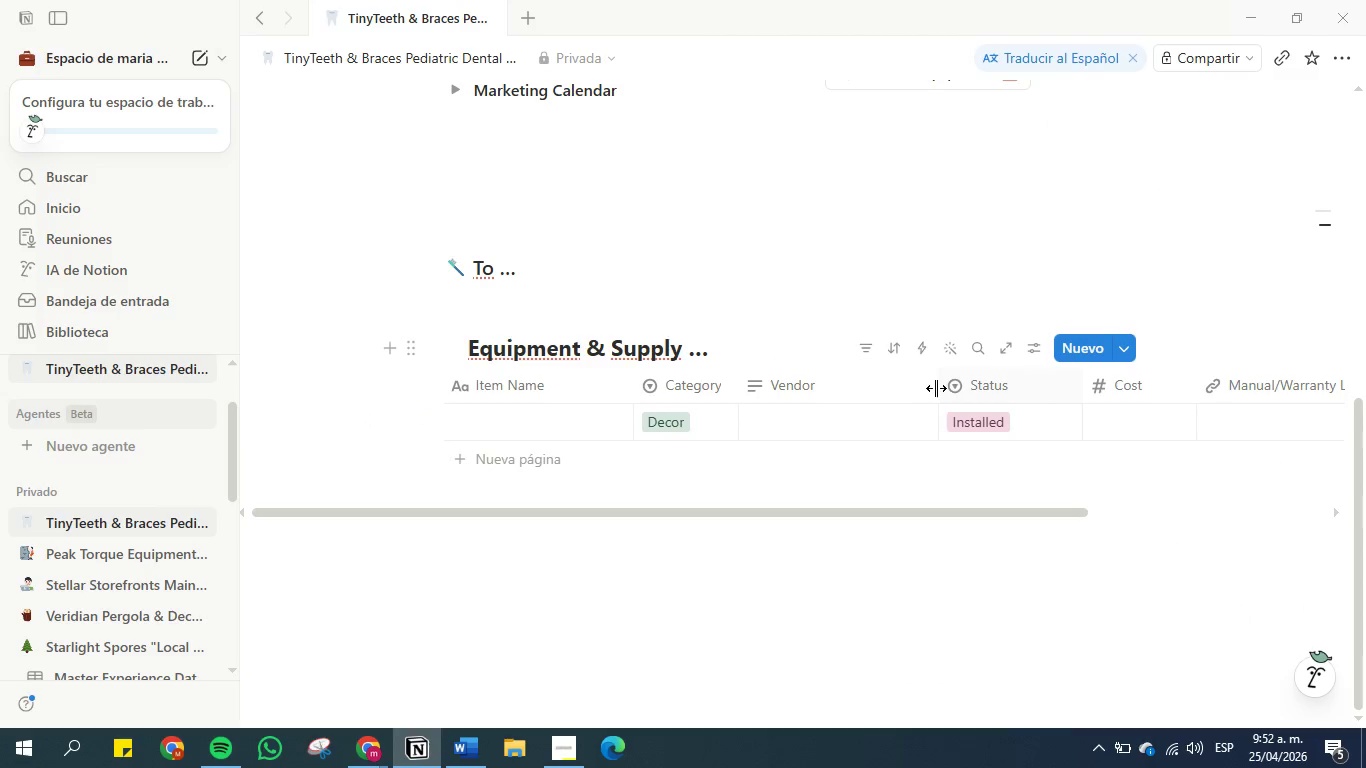 
left_click_drag(start_coordinate=[936, 388], to_coordinate=[825, 388])
 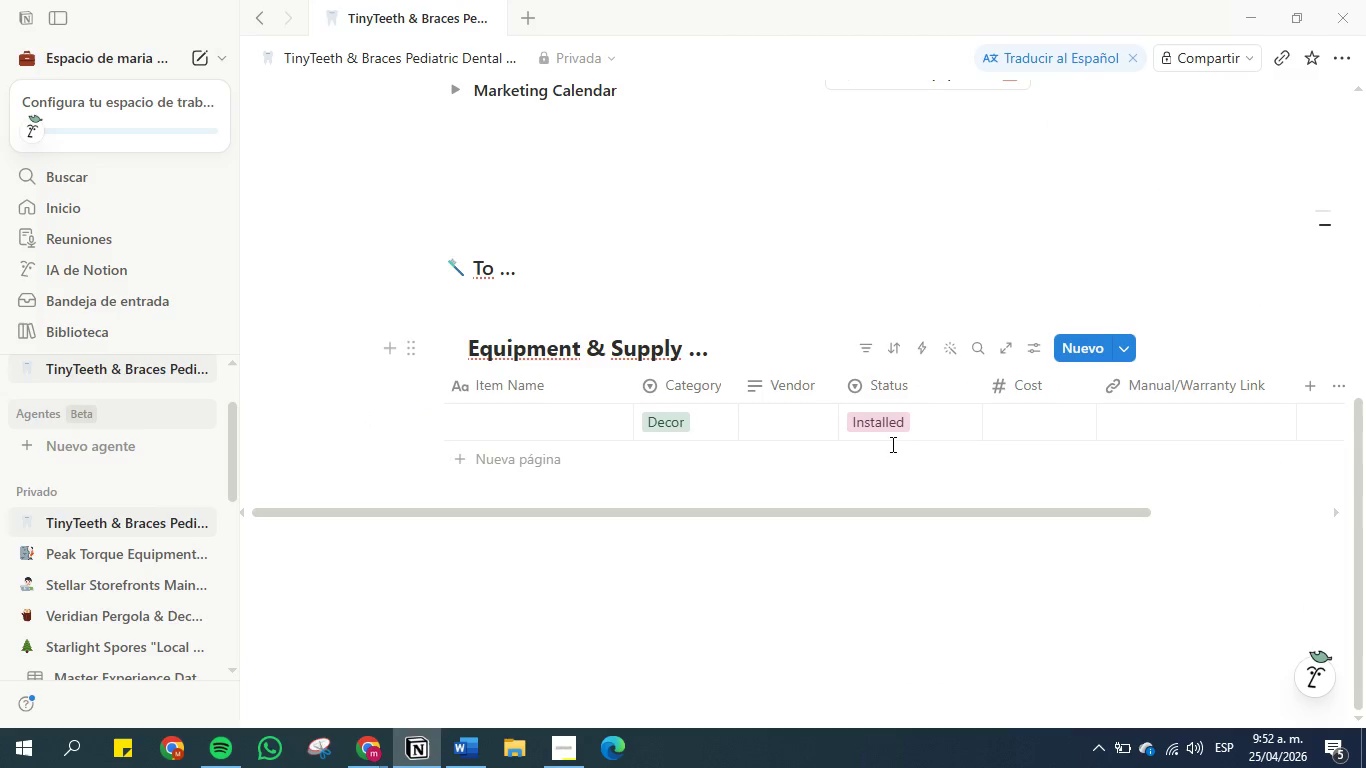 
left_click([919, 410])
 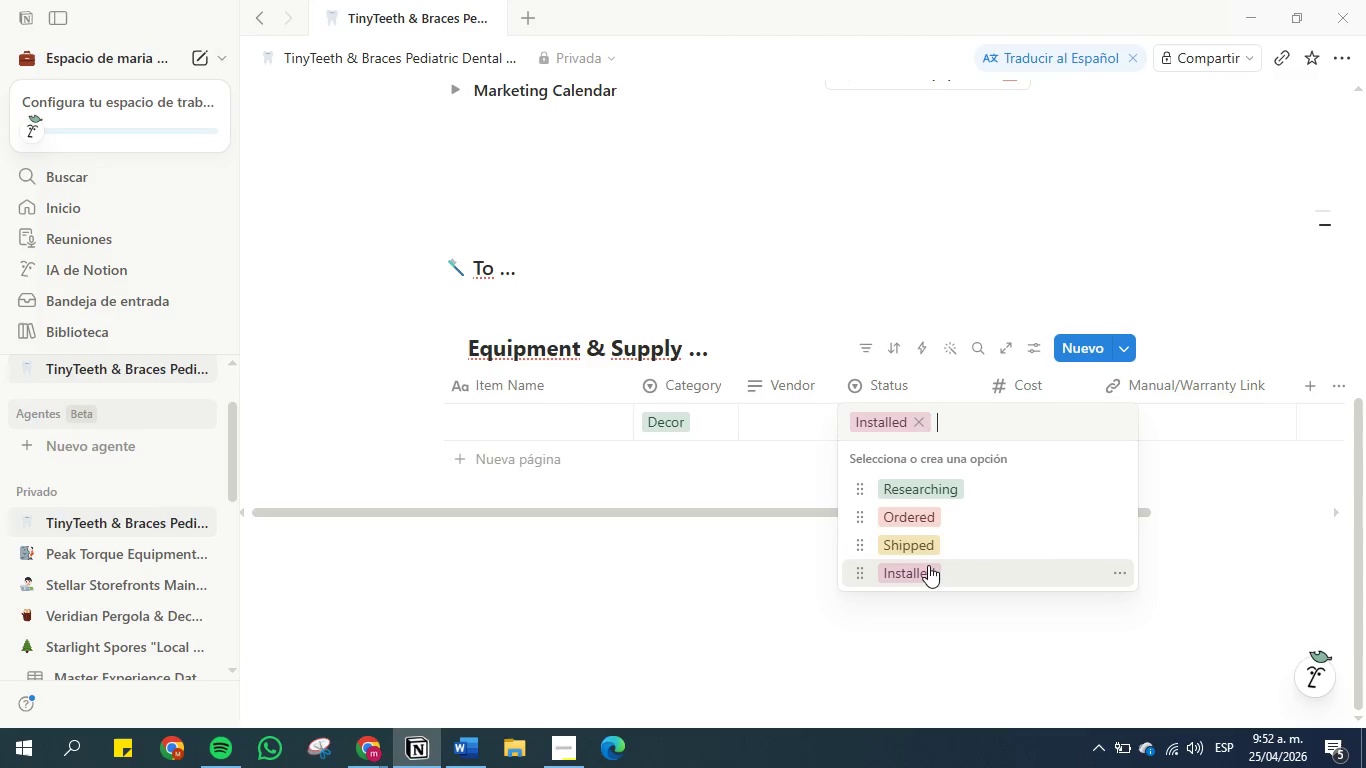 
wait(6.48)
 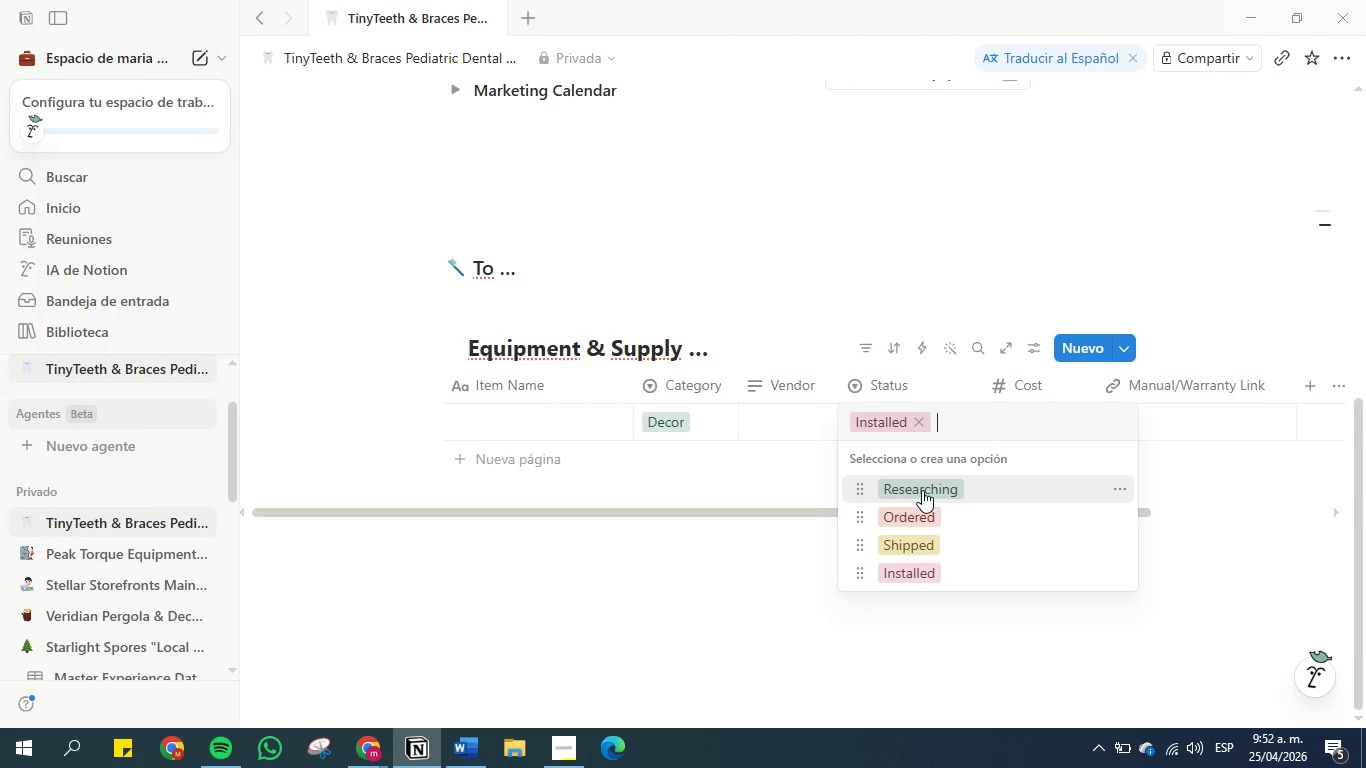 
left_click([953, 241])
 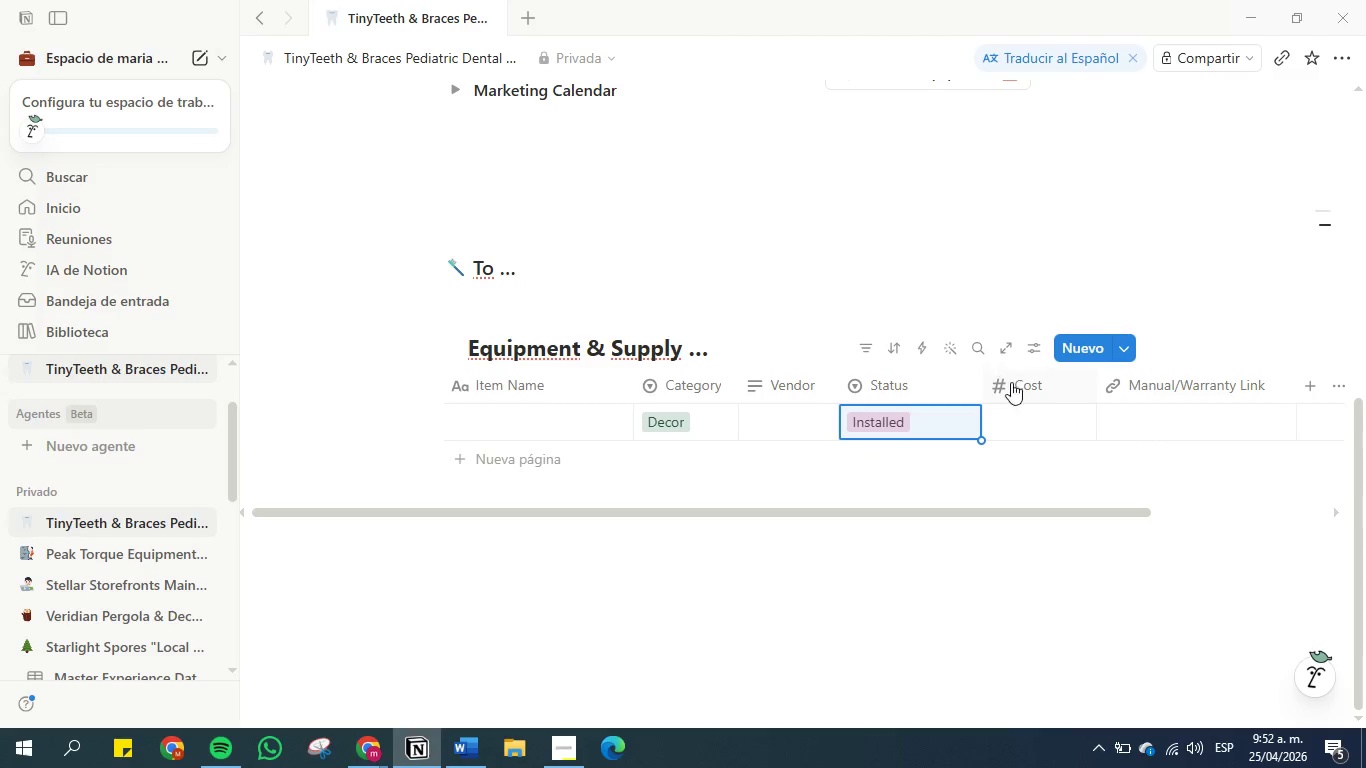 
left_click([1017, 391])
 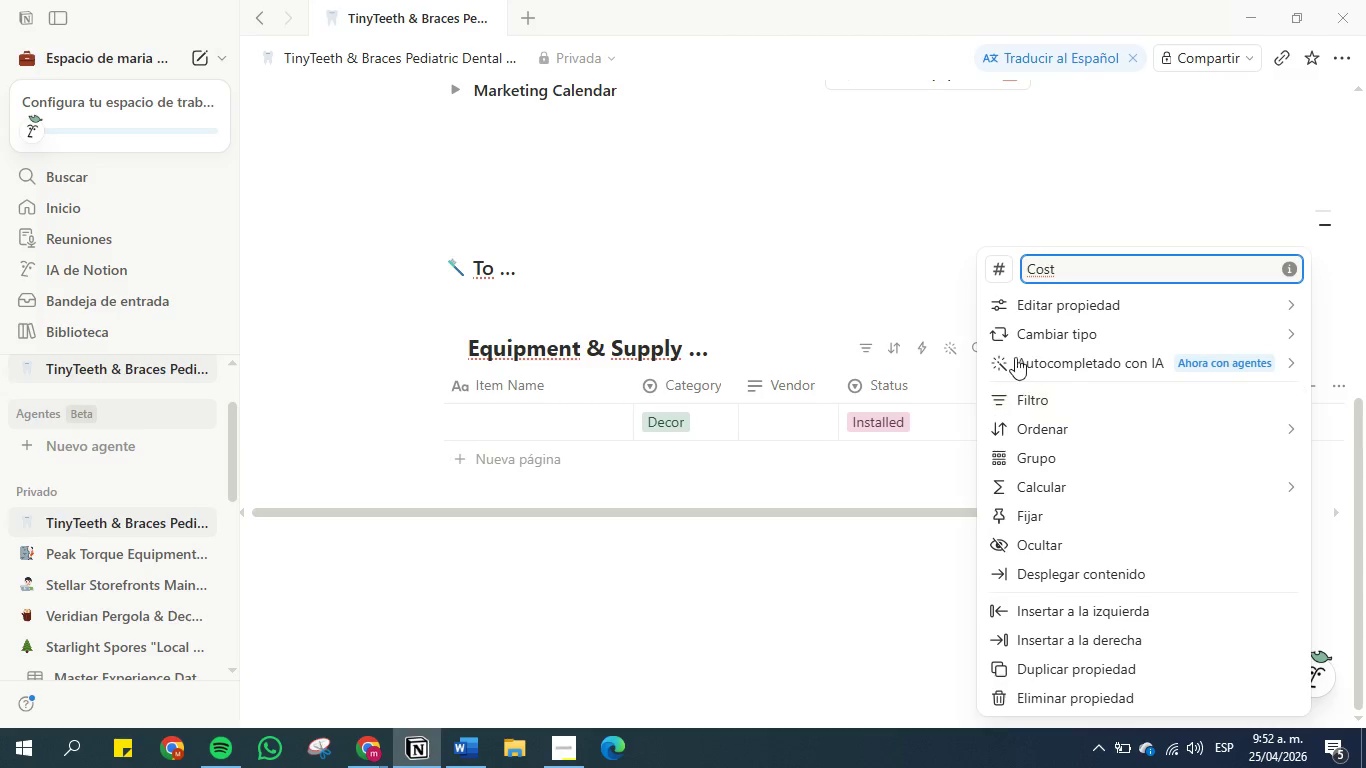 
mouse_move([991, 310])
 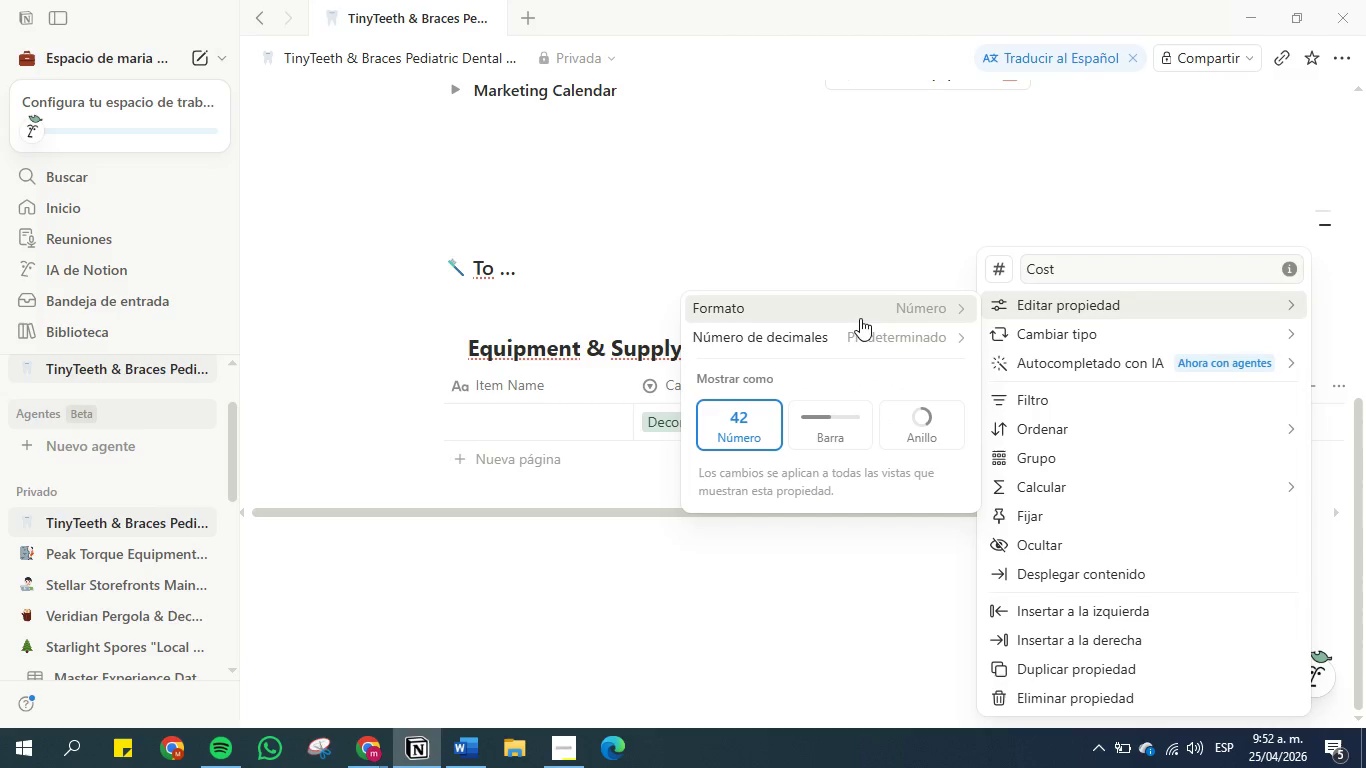 
left_click([860, 318])
 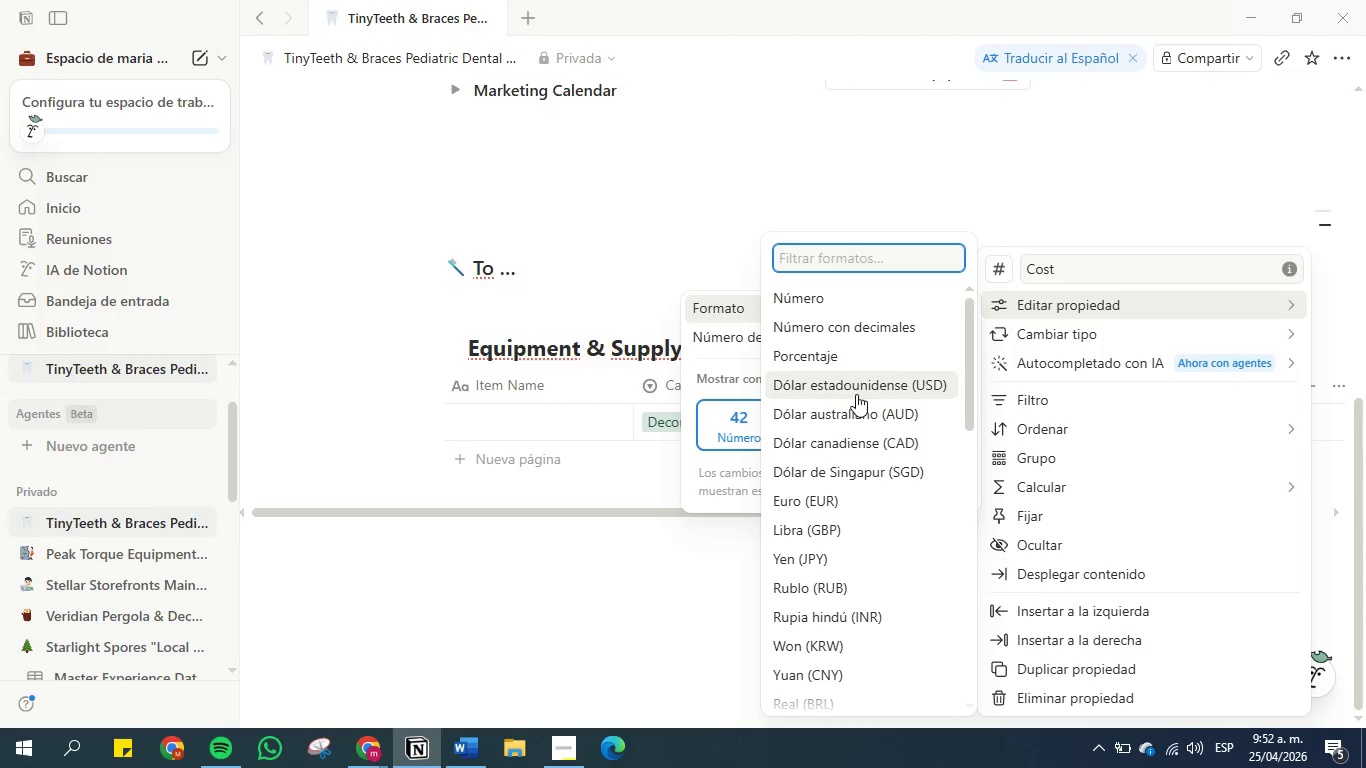 
left_click([854, 391])
 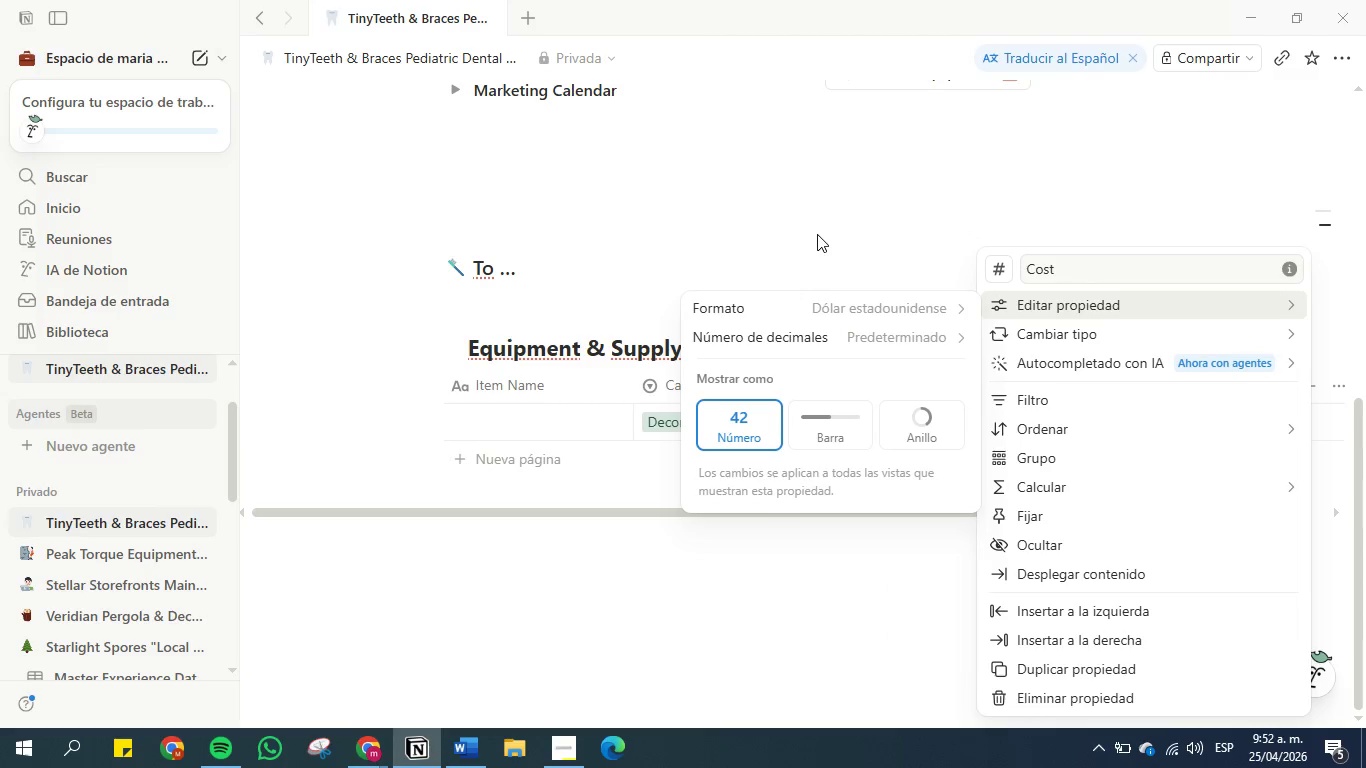 
left_click([817, 234])
 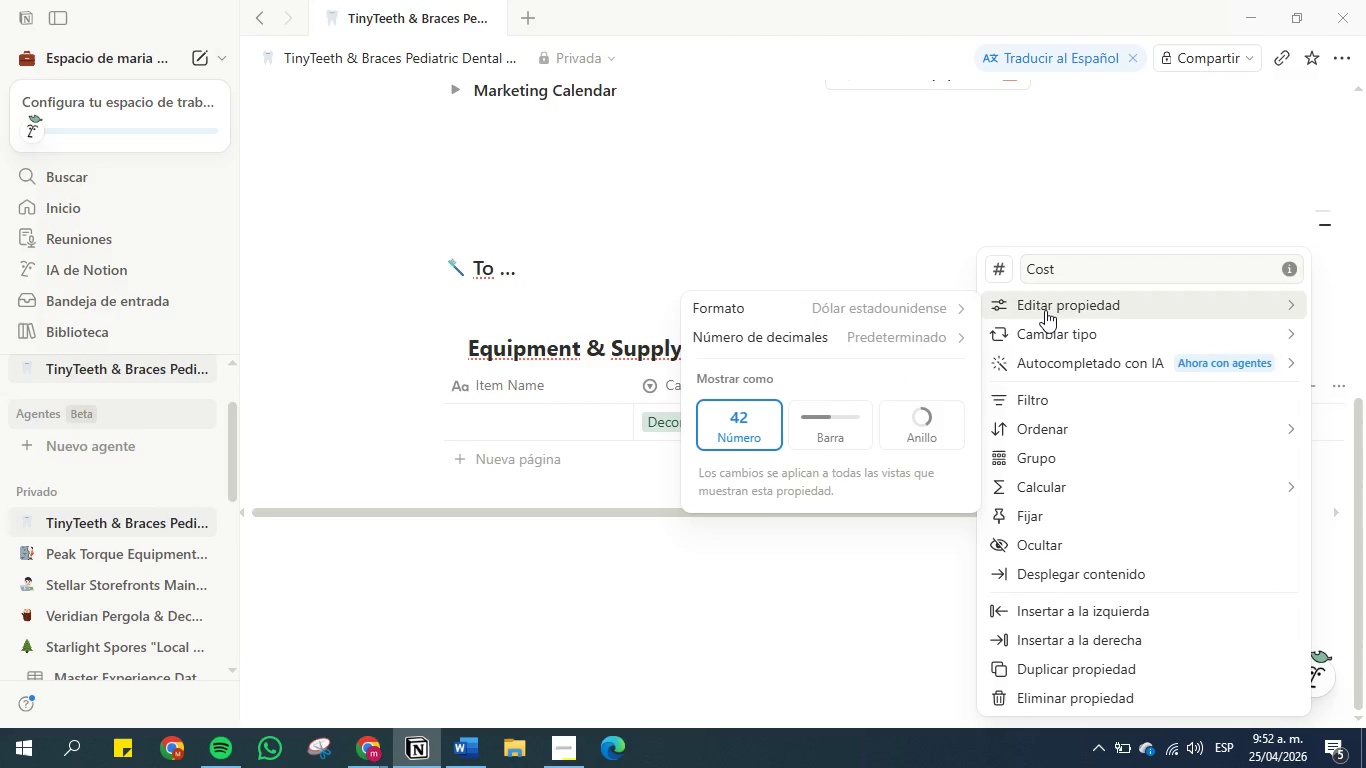 
left_click([846, 312])
 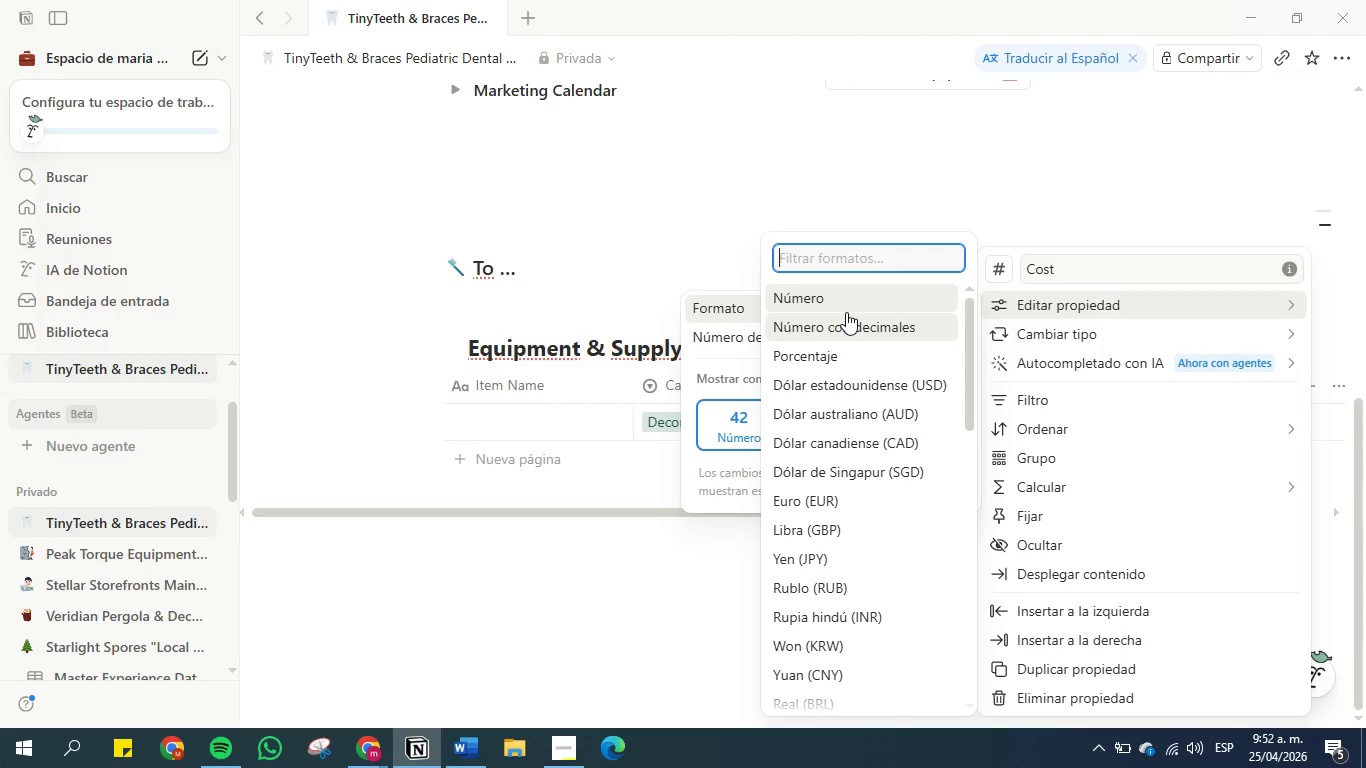 
left_click([847, 209])
 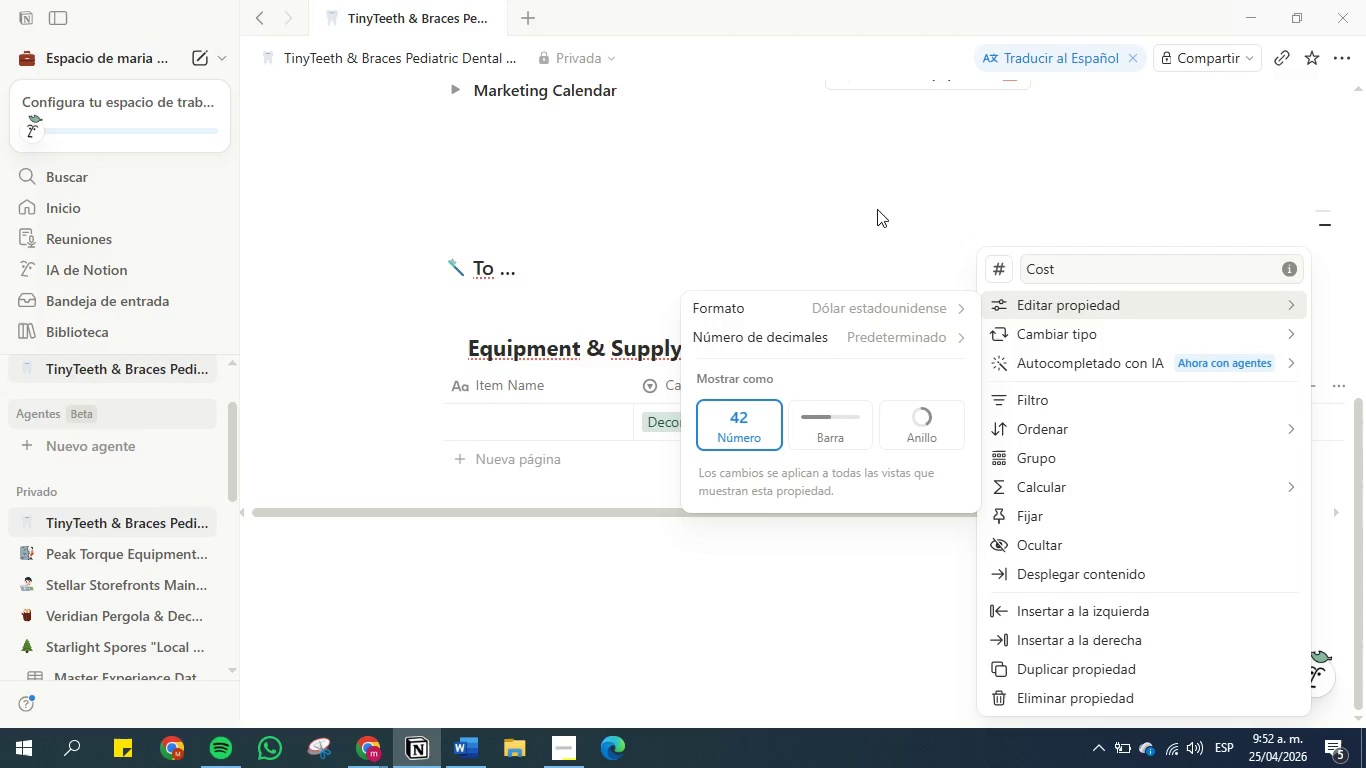 
left_click([886, 207])
 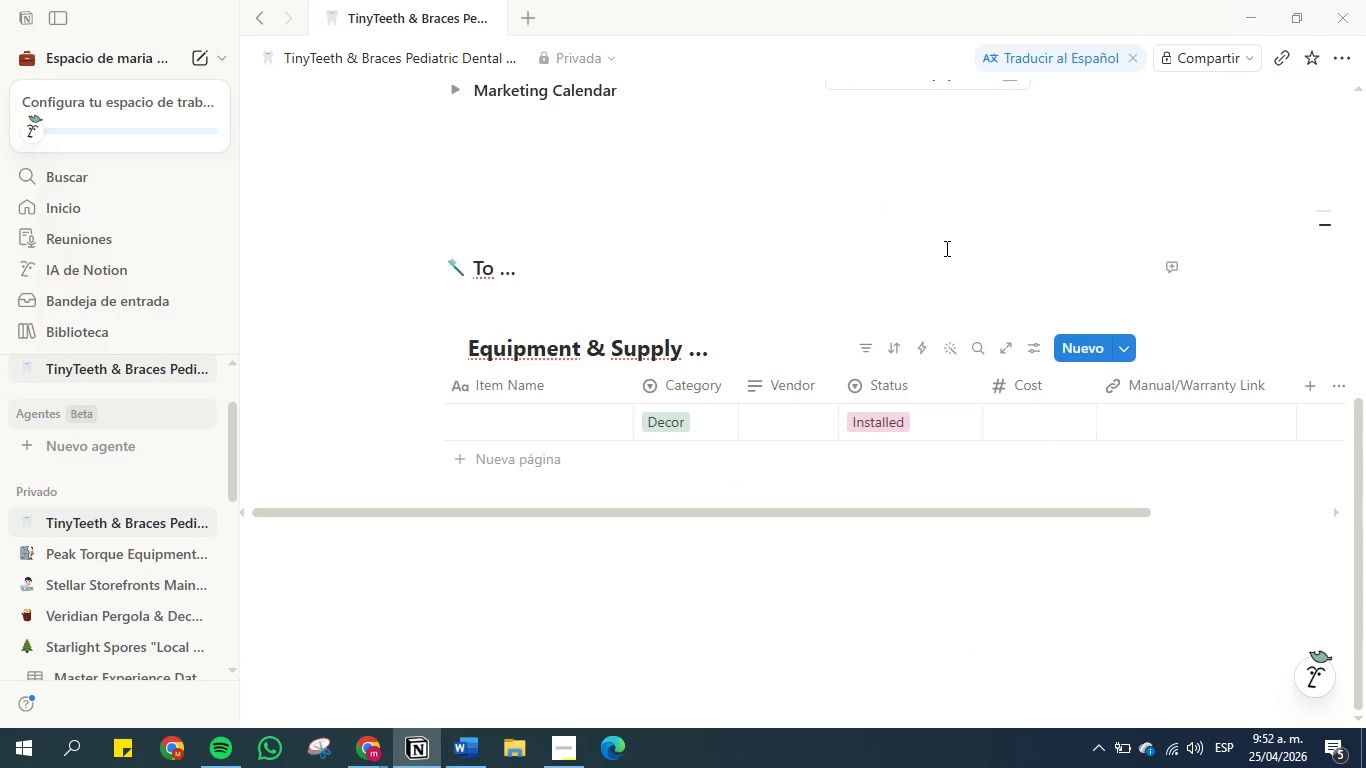 
wait(8.84)
 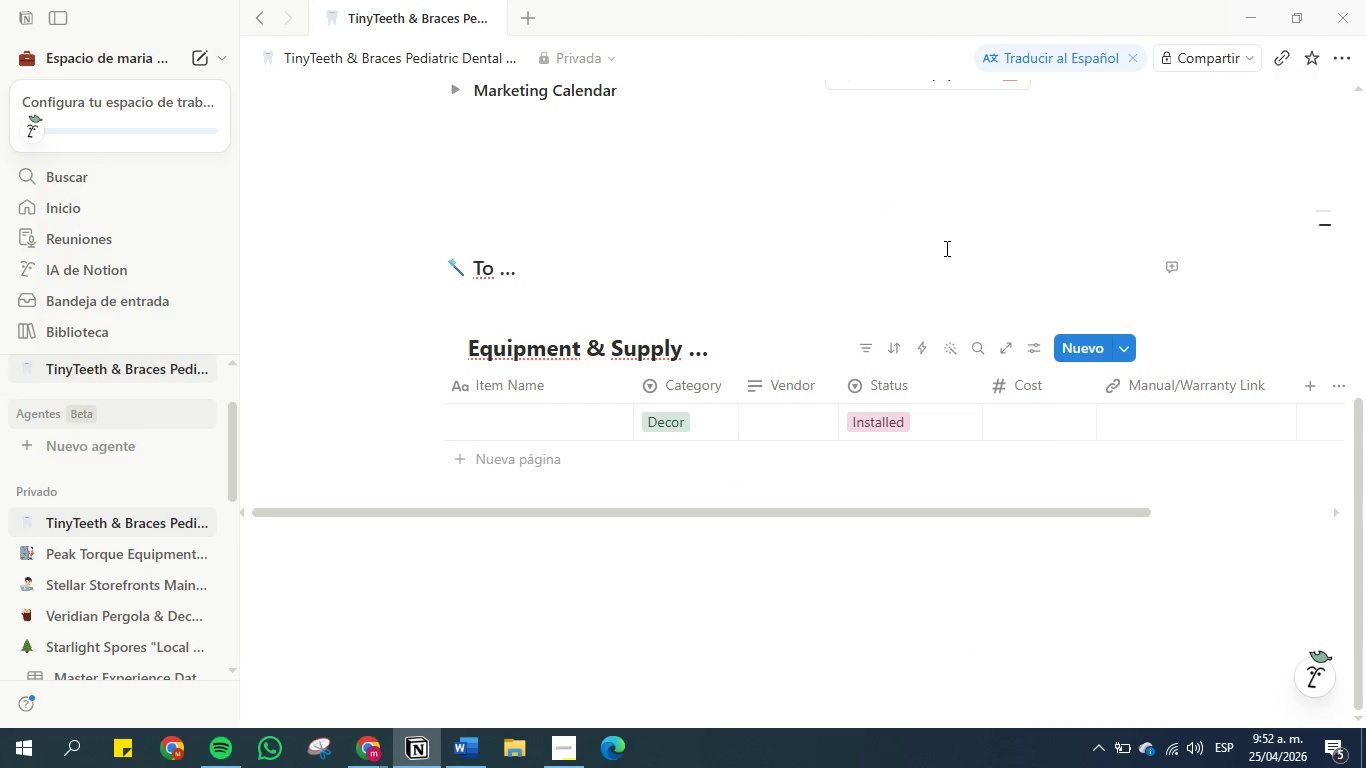 
left_click_drag(start_coordinate=[625, 511], to_coordinate=[851, 522])
 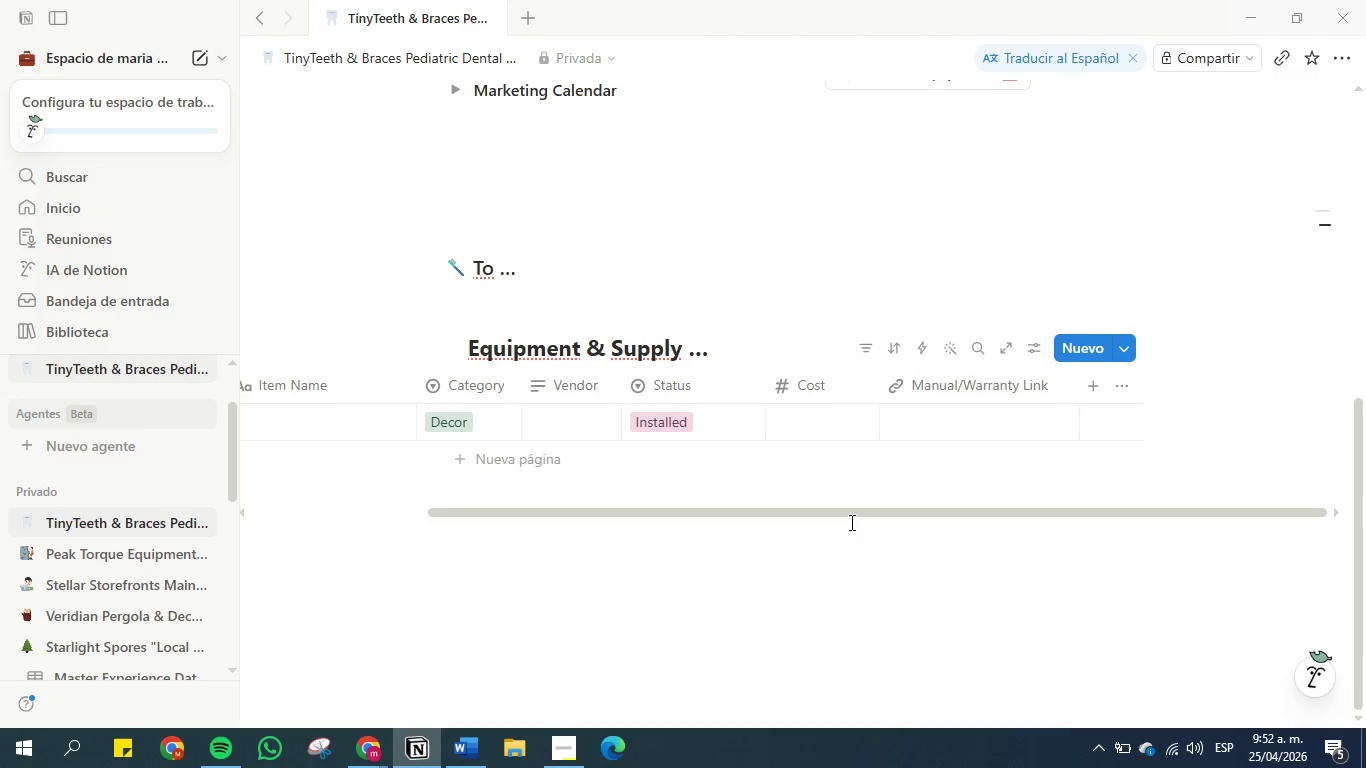 
left_click([456, 748])
 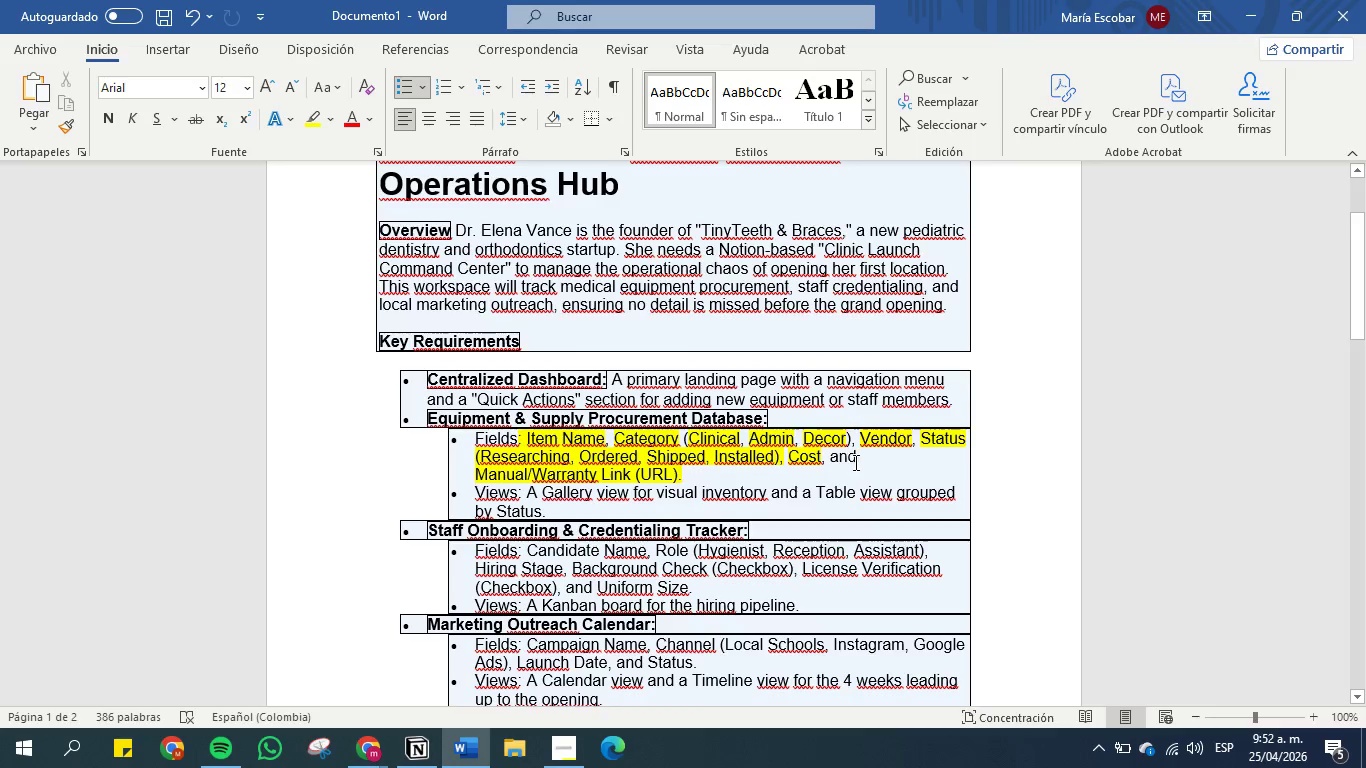 
wait(9.12)
 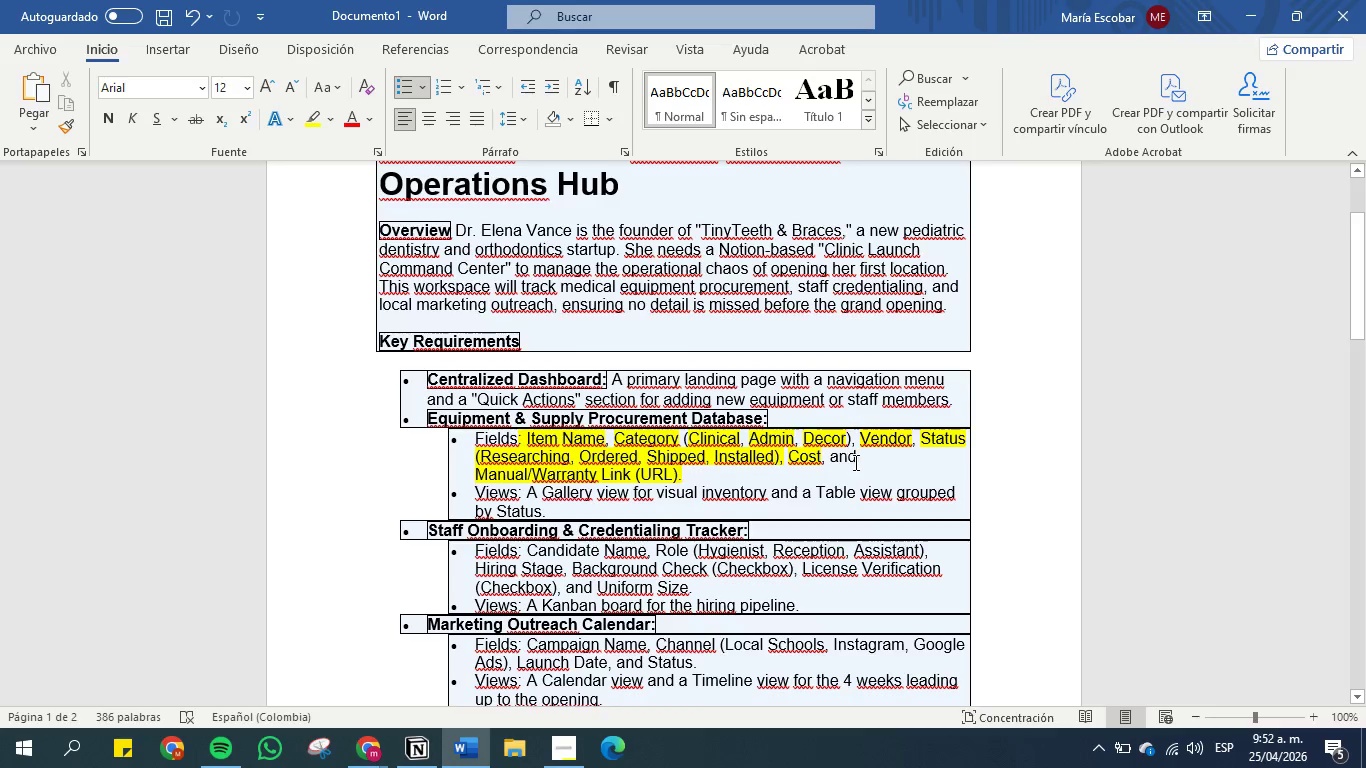 
scroll: coordinate [796, 528], scroll_direction: down, amount: 5.0
 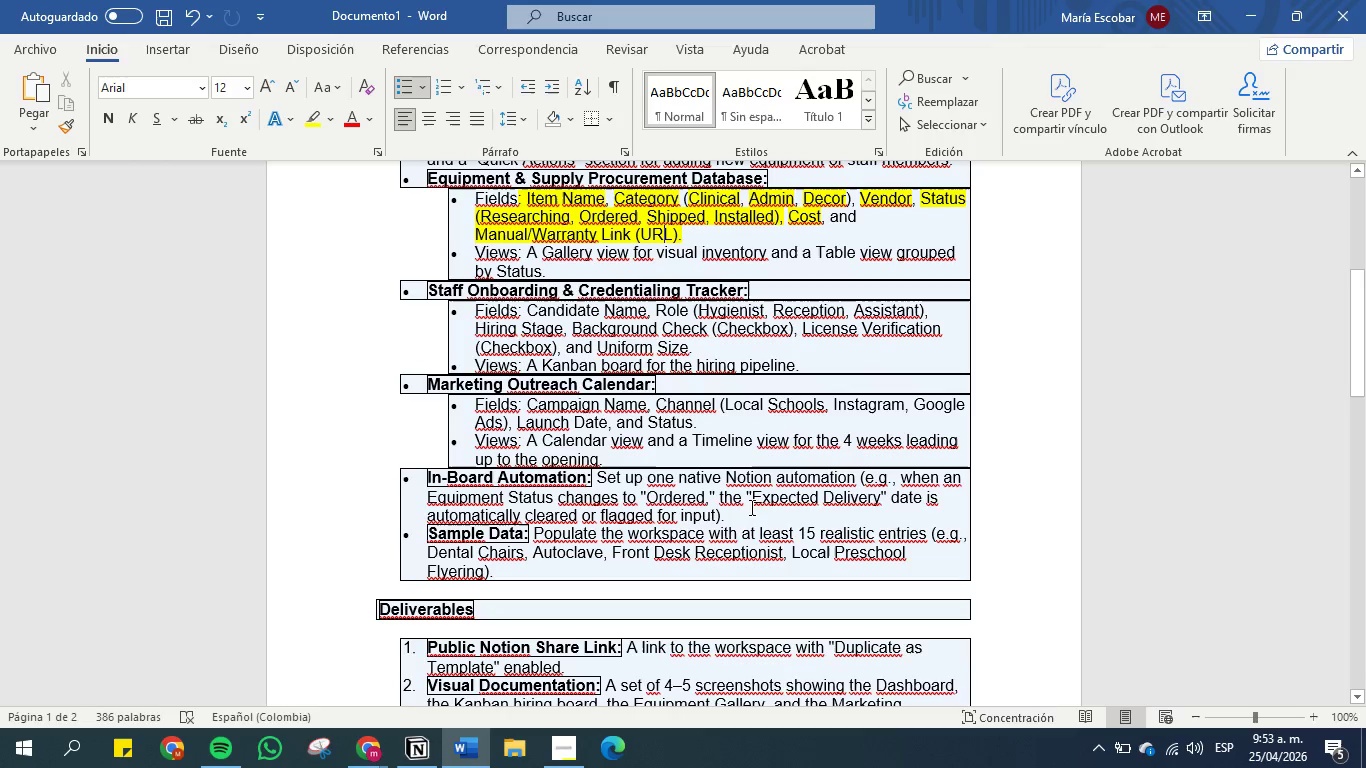 
left_click_drag(start_coordinate=[750, 498], to_coordinate=[866, 499])
 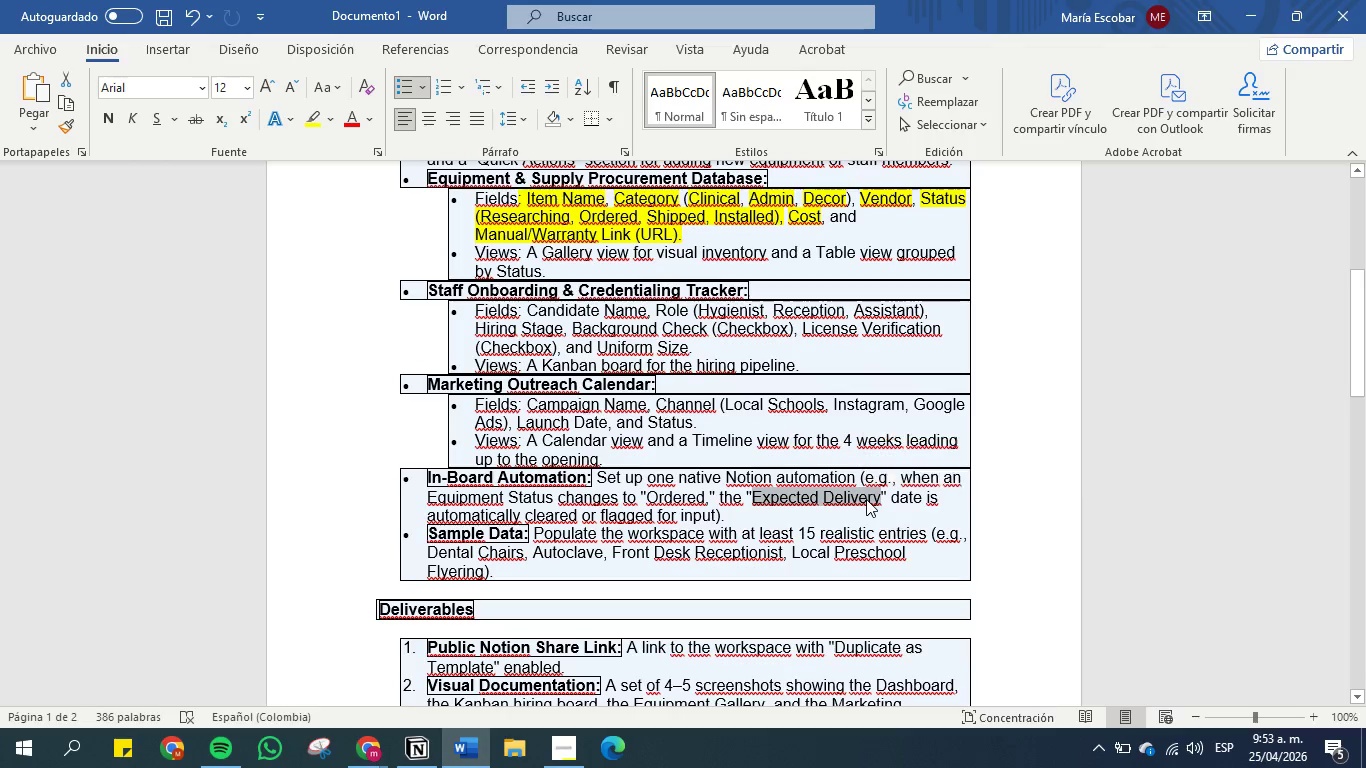 
key(Control+C)
 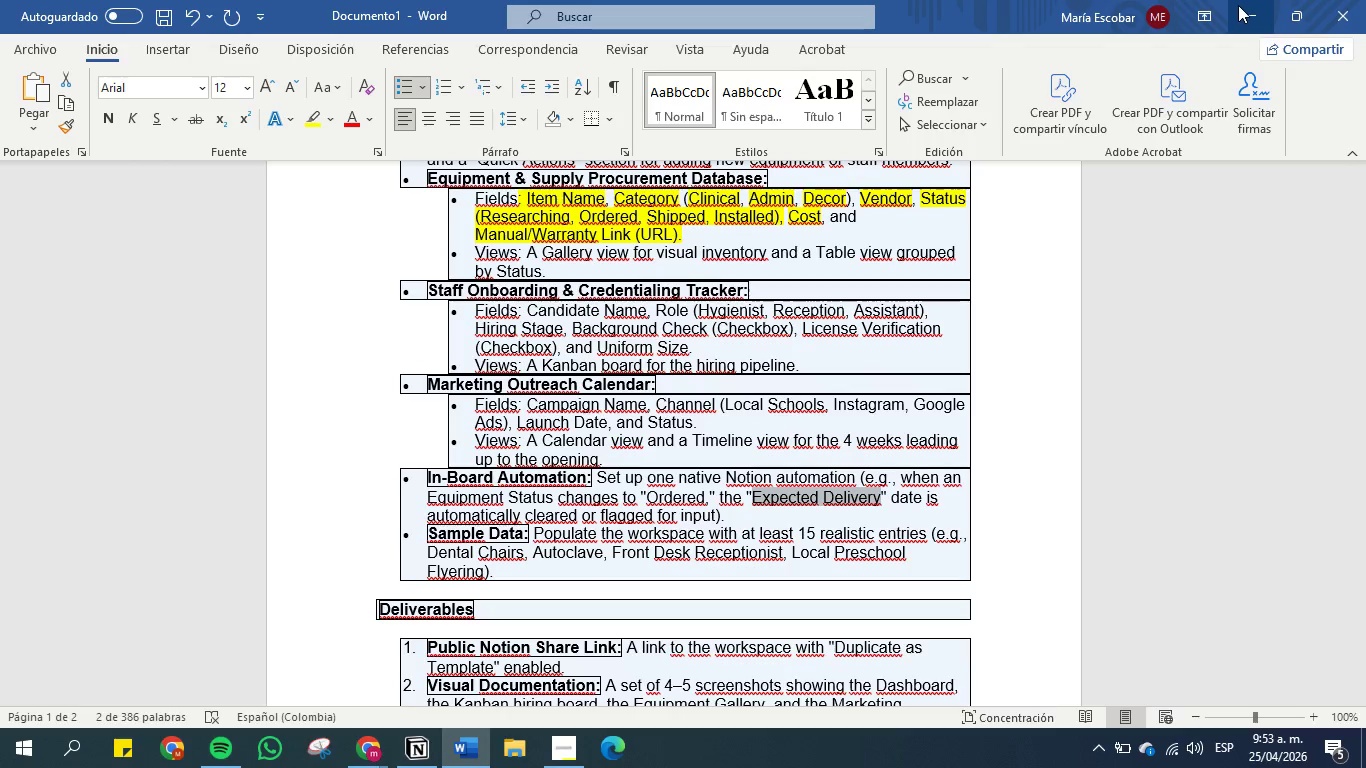 
left_click([1238, 5])
 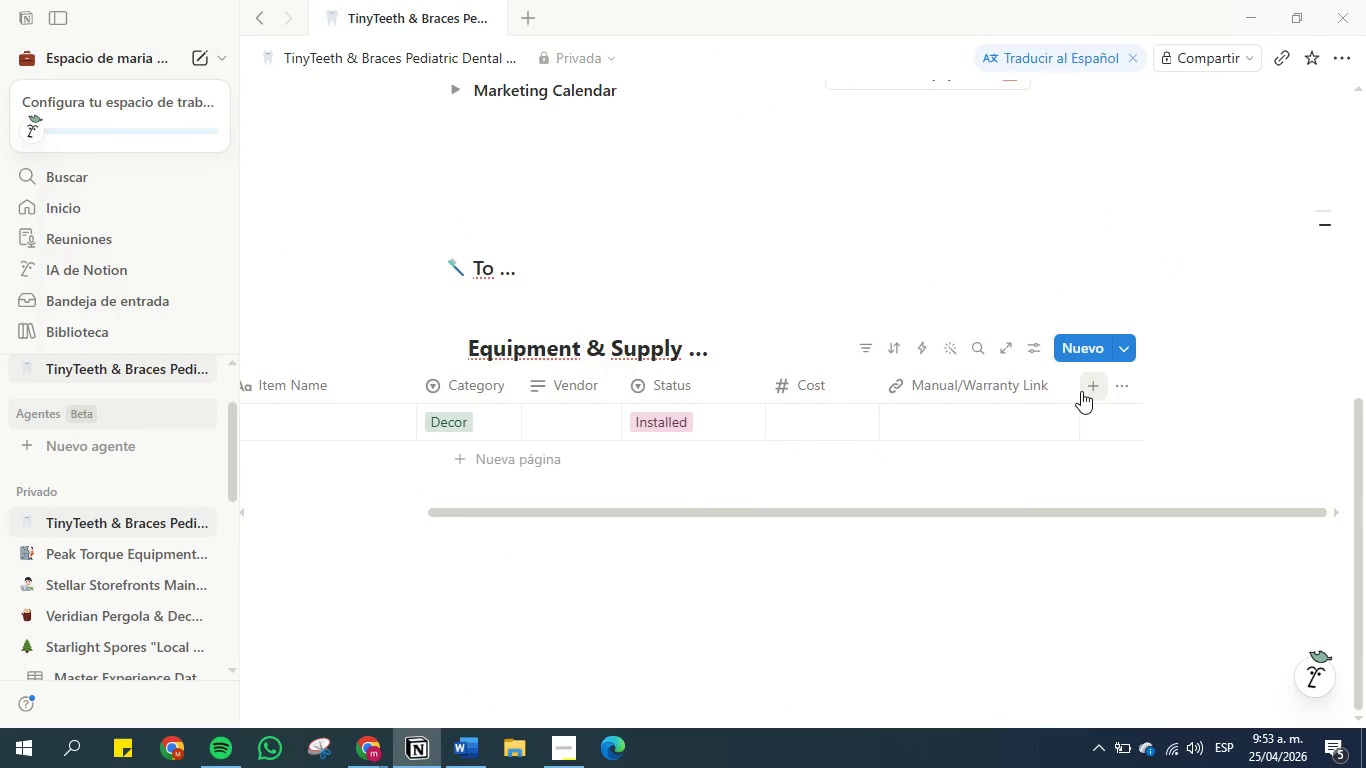 
left_click([1080, 391])
 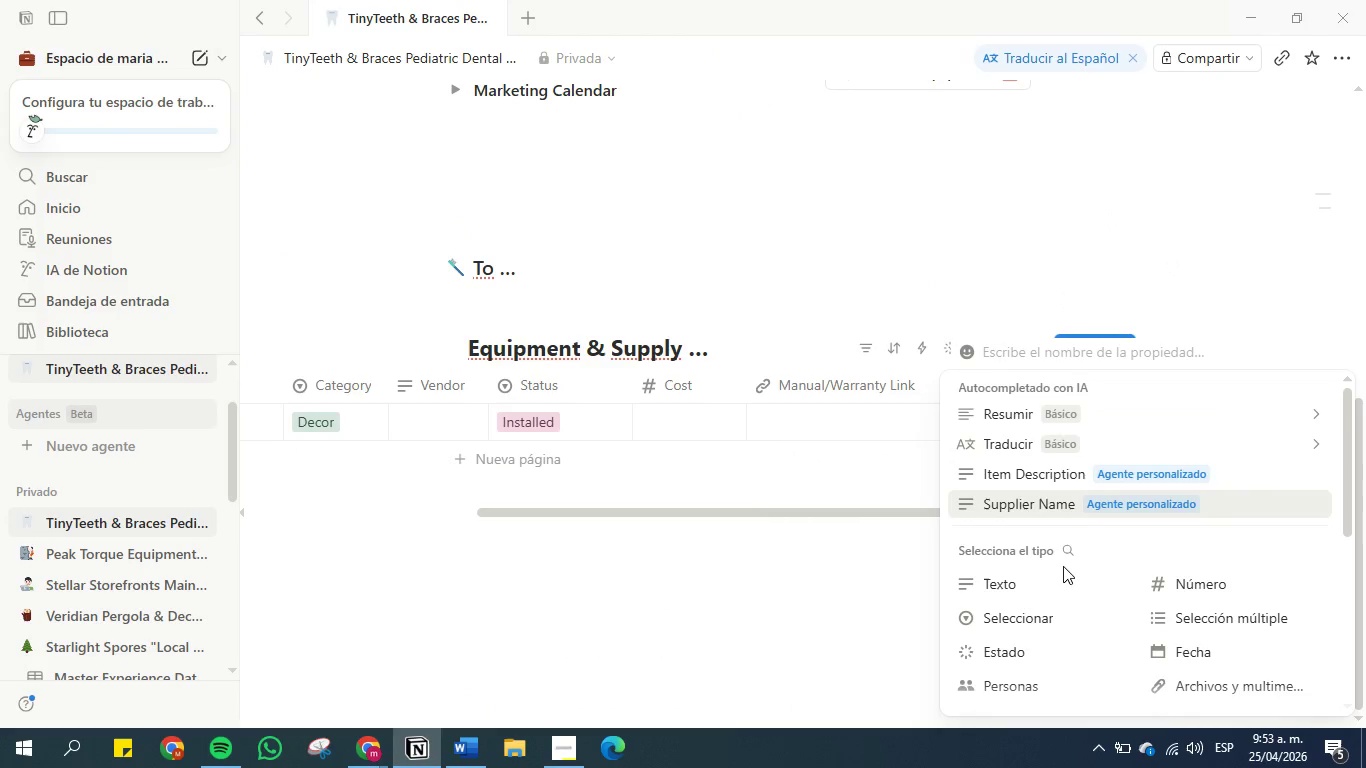 
scroll: coordinate [1067, 567], scroll_direction: down, amount: 1.0
 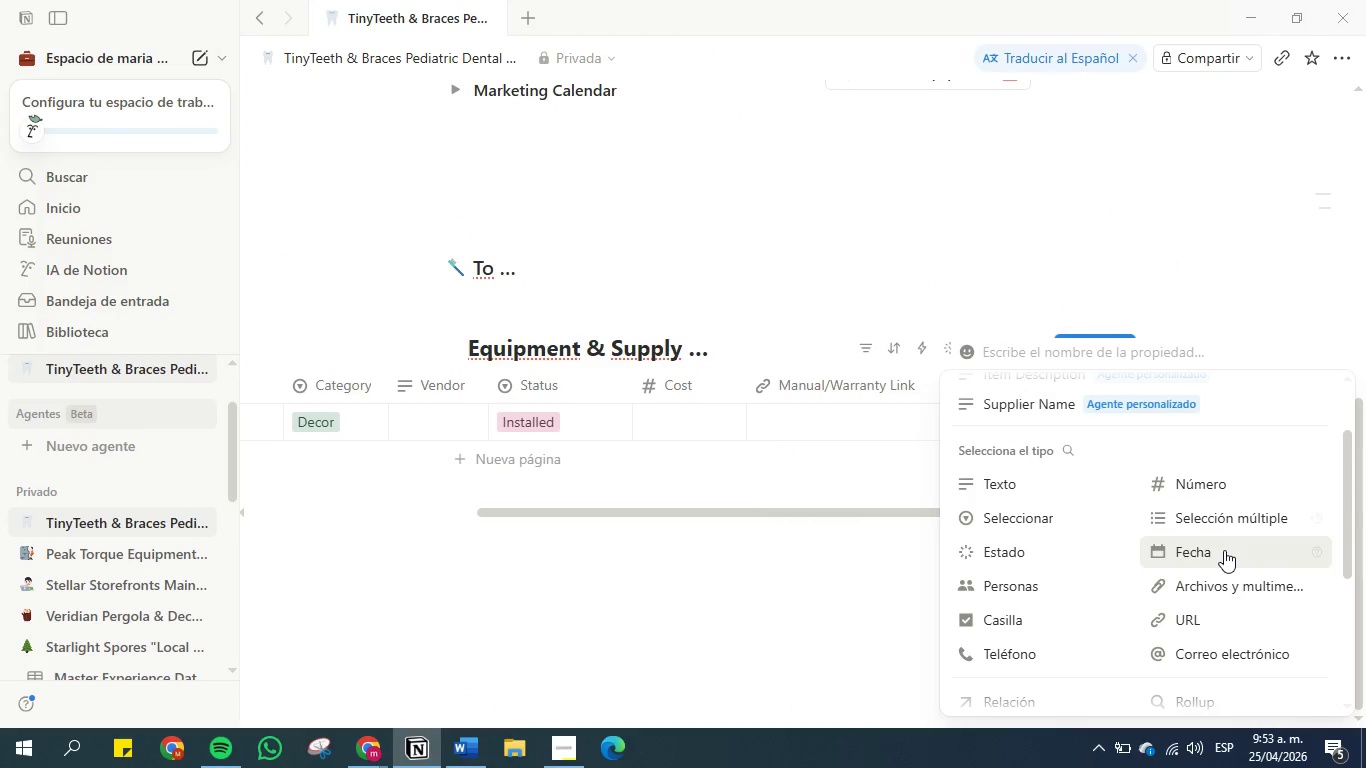 
left_click([1226, 546])
 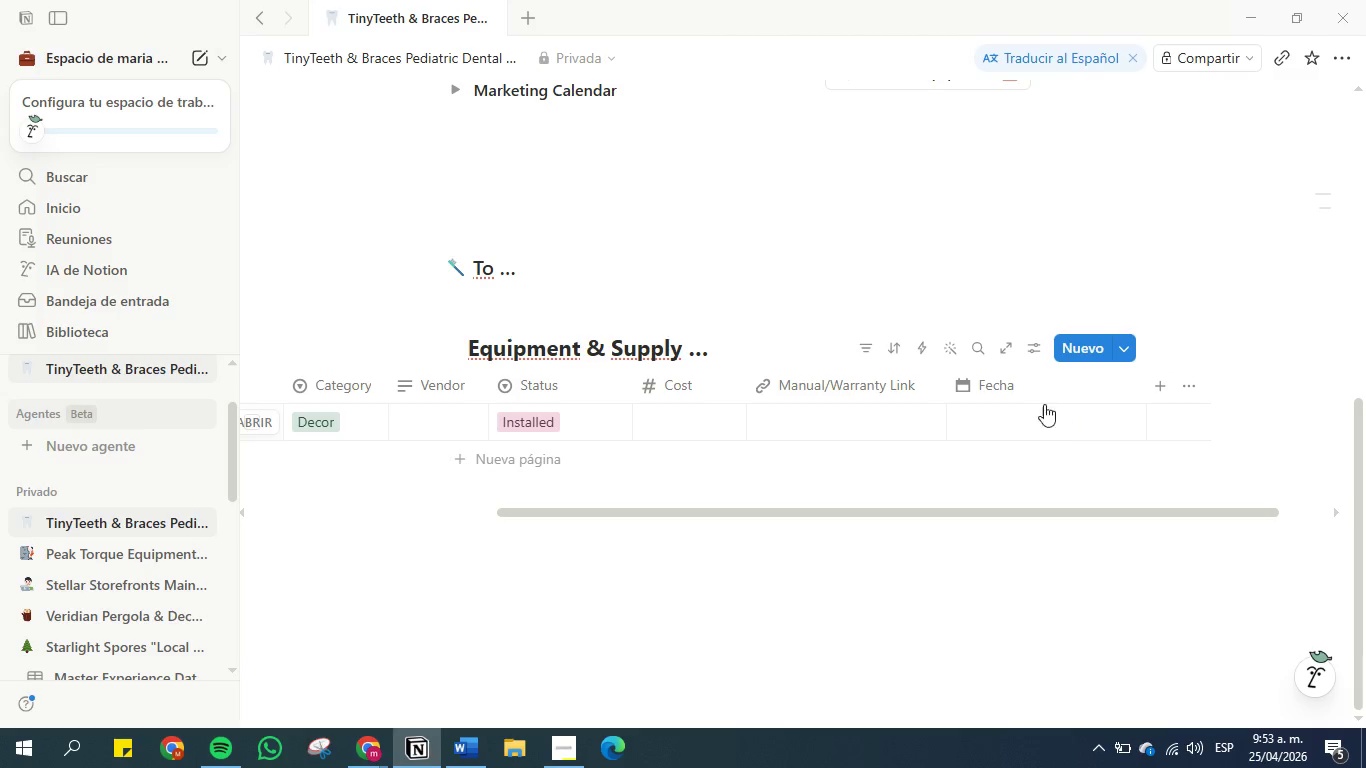 
left_click([1029, 391])
 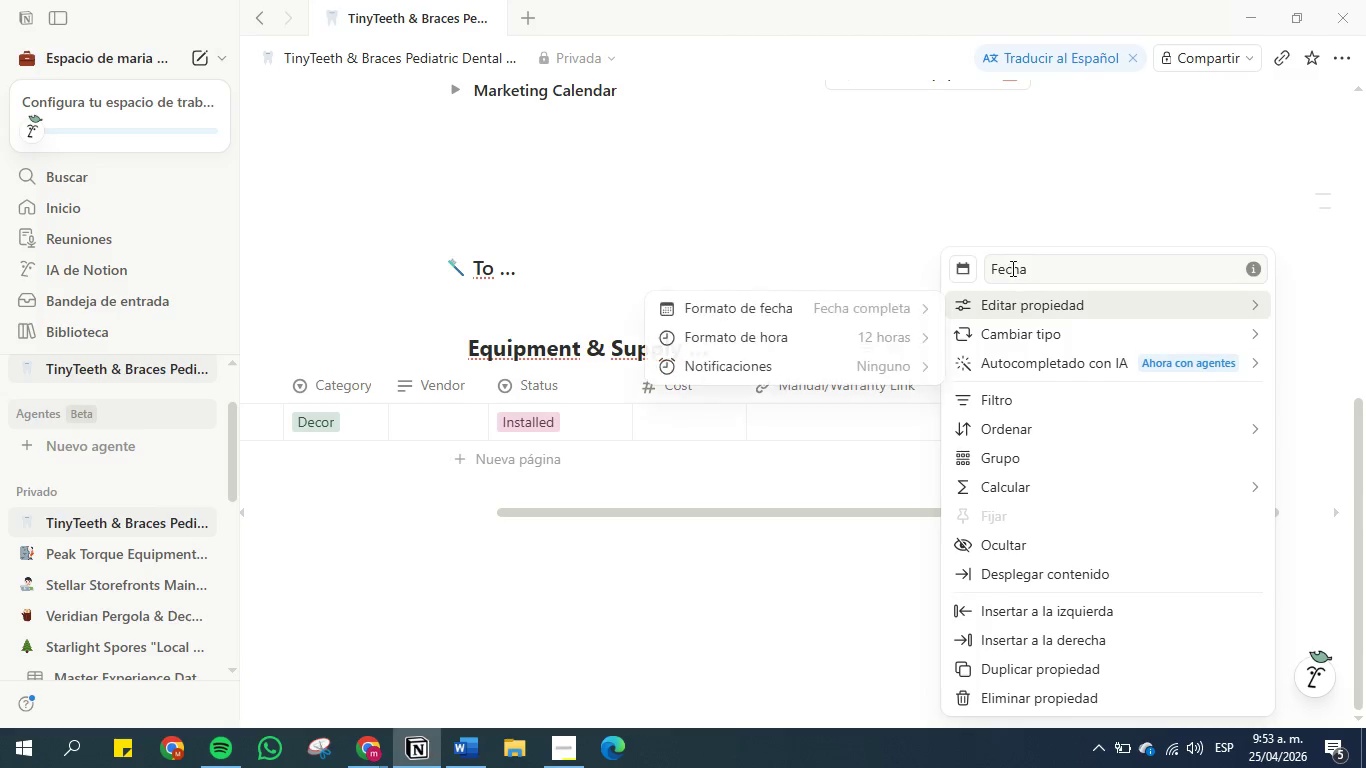 
double_click([1011, 268])
 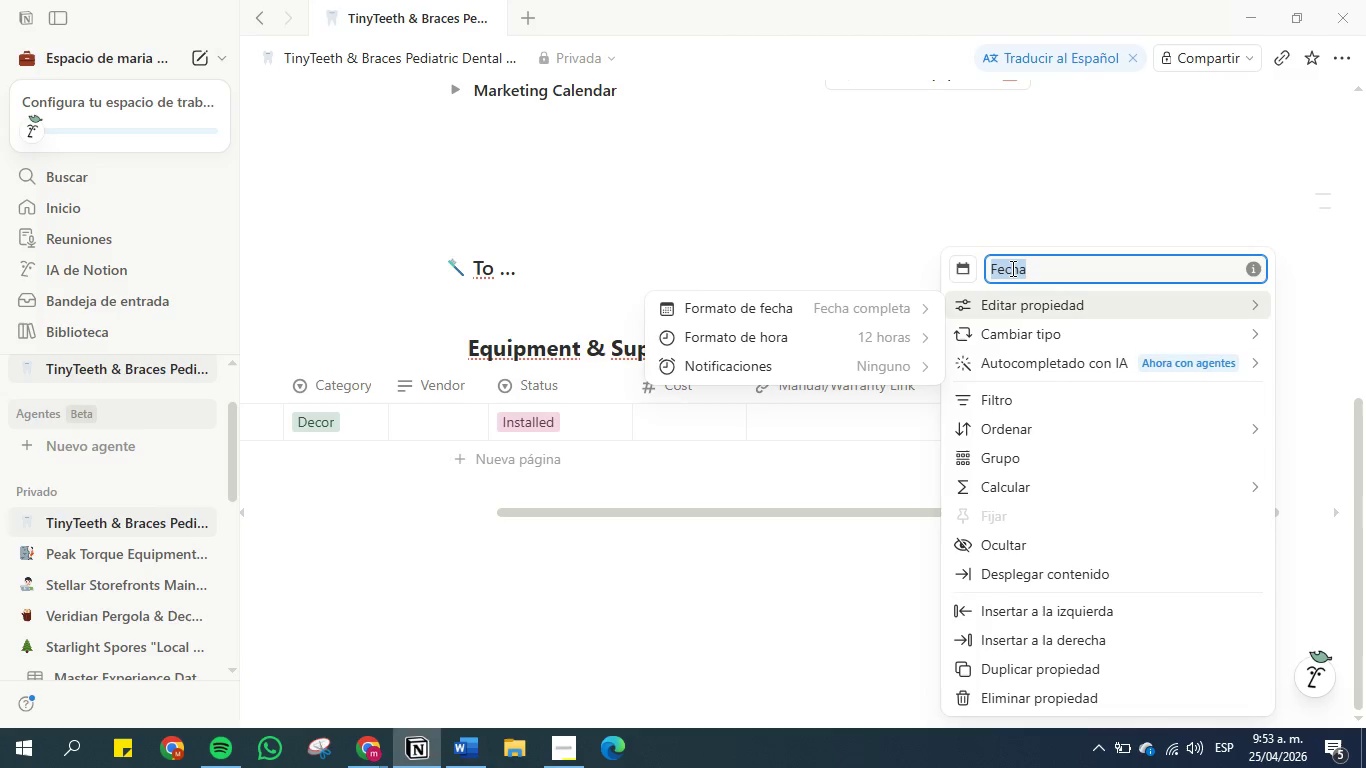 
triple_click([1011, 268])
 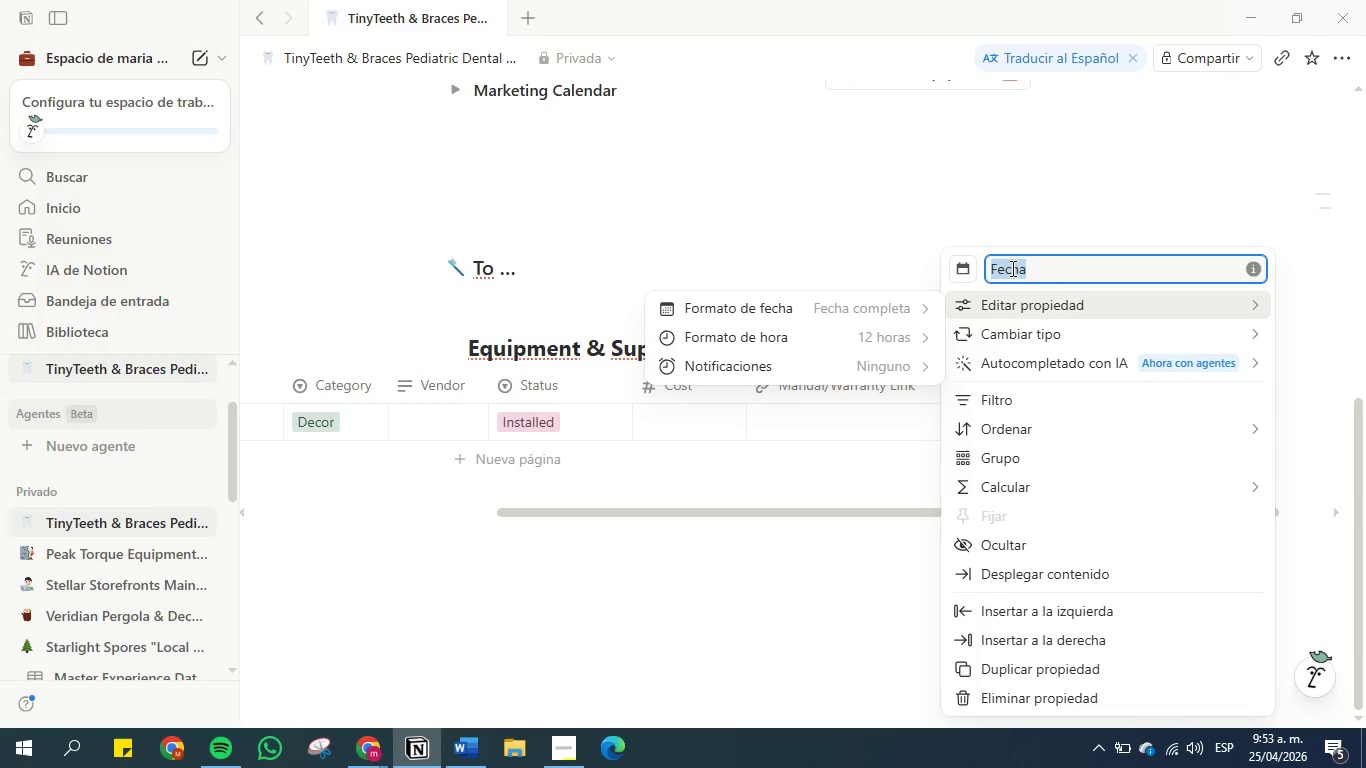 
key(Control+V)
 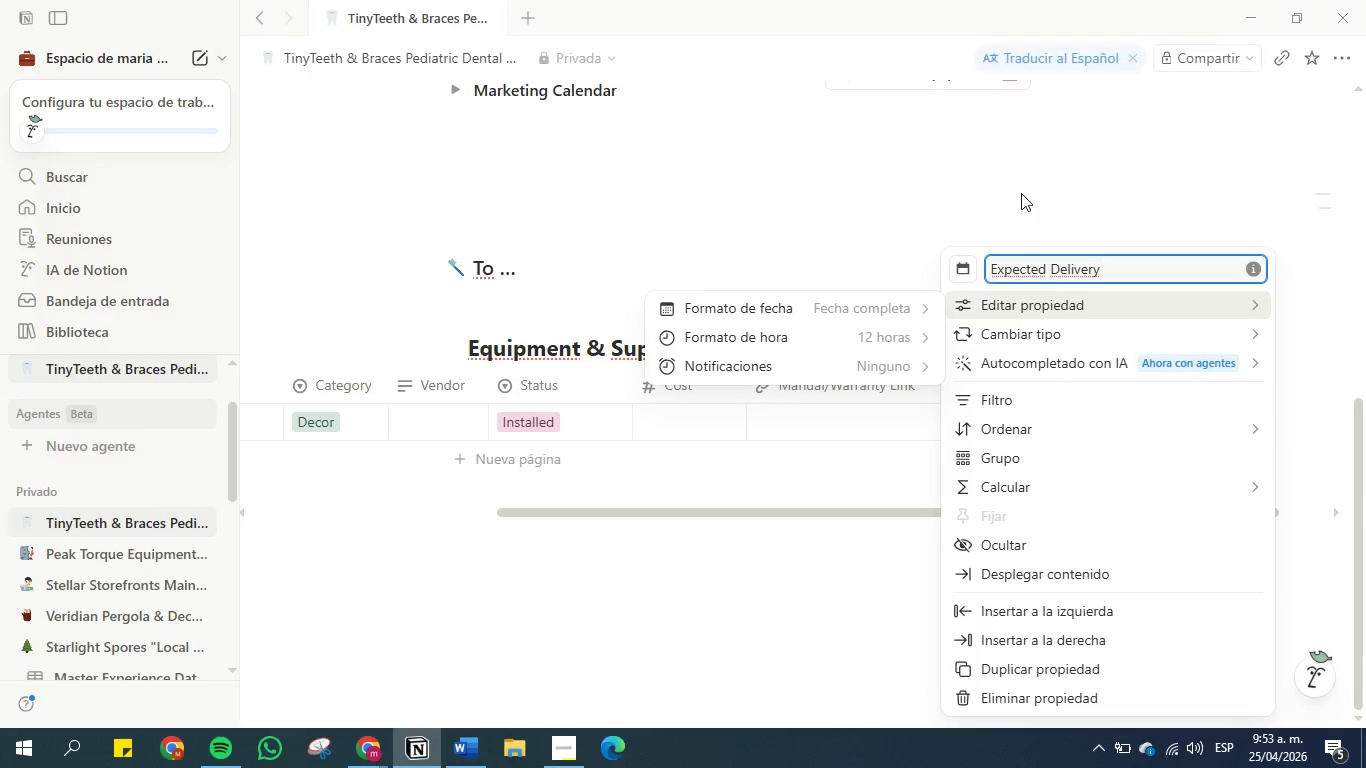 
left_click([1021, 193])
 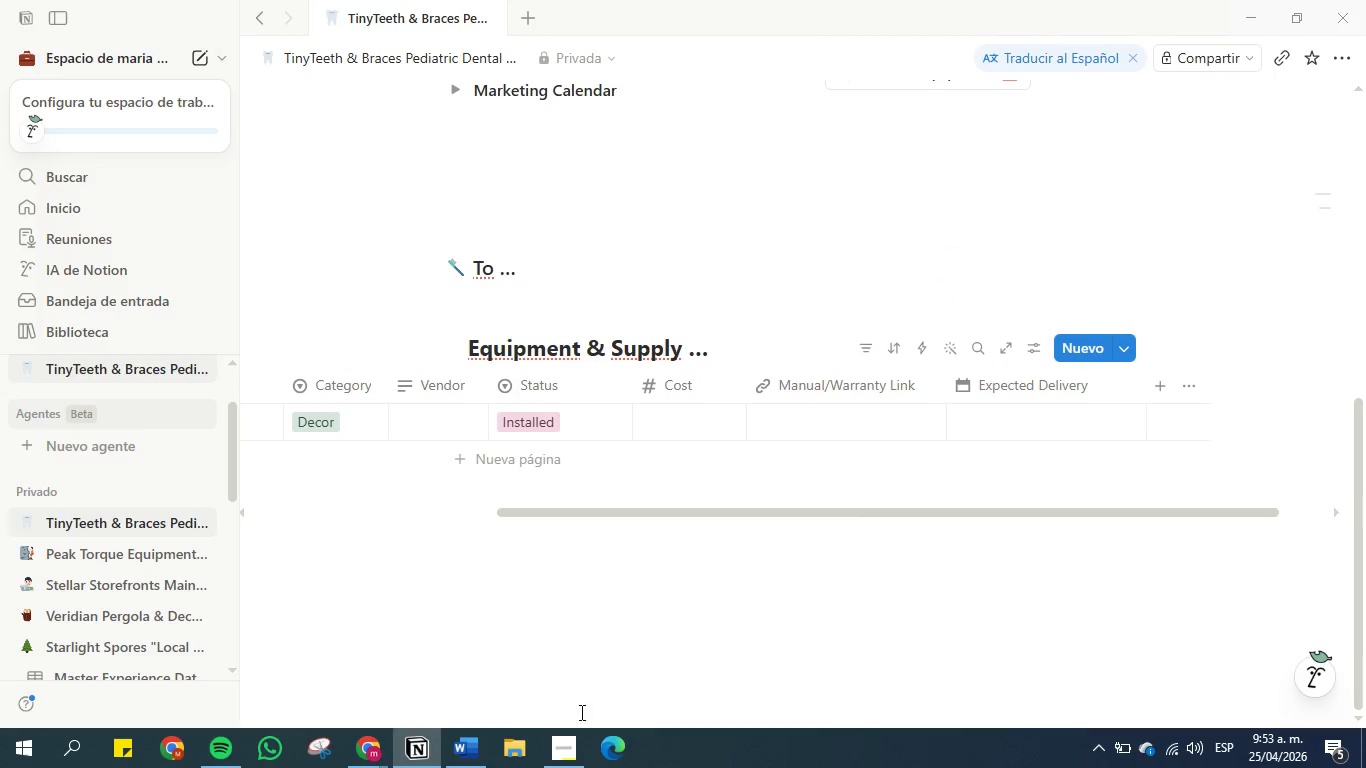 
left_click([459, 758])
 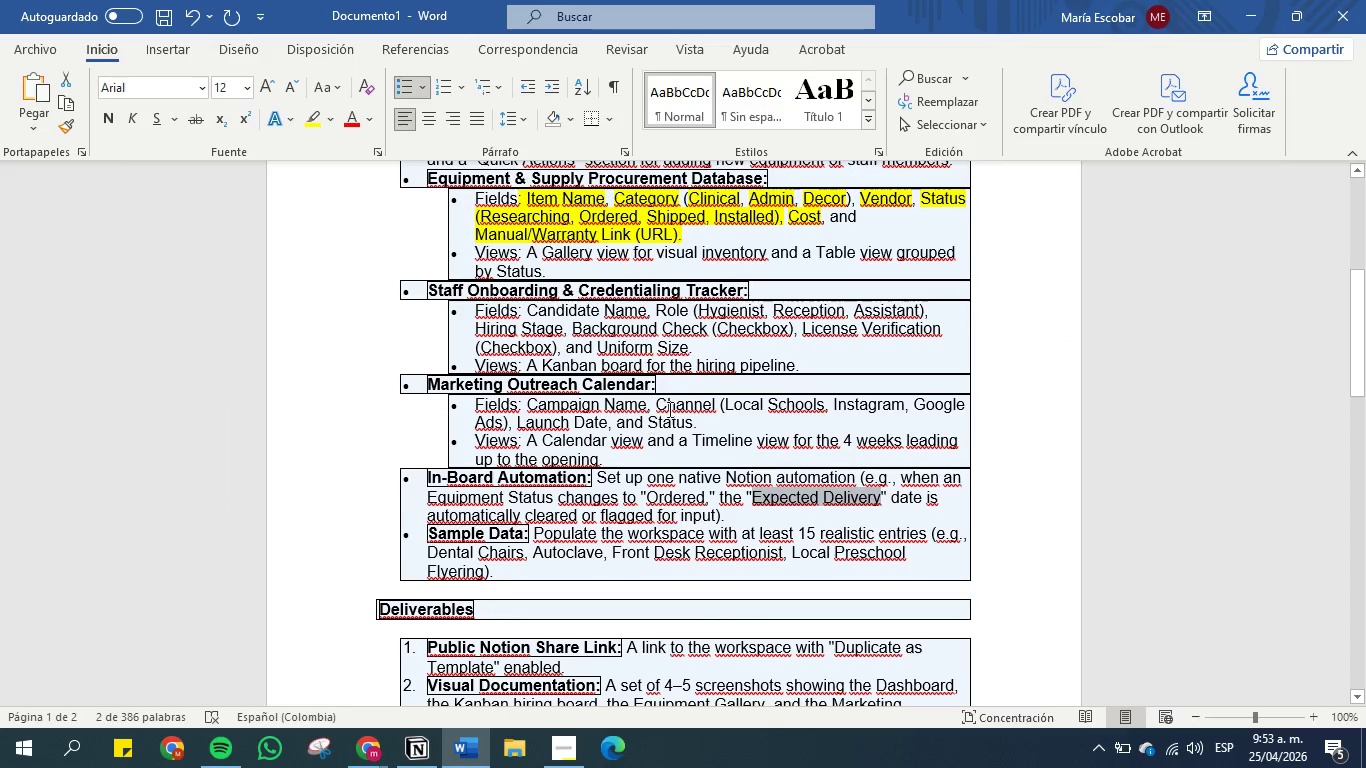 
scroll: coordinate [668, 409], scroll_direction: down, amount: 1.0
 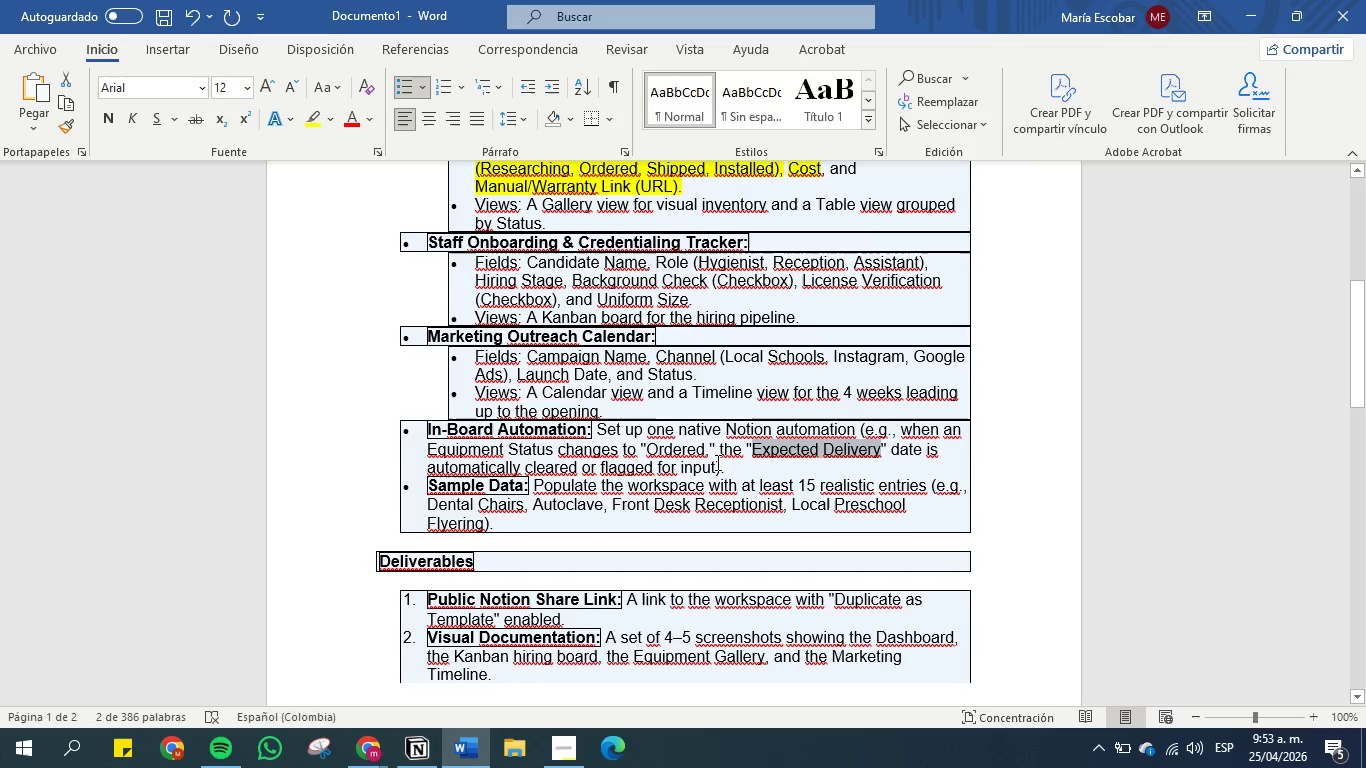 
wait(11.96)
 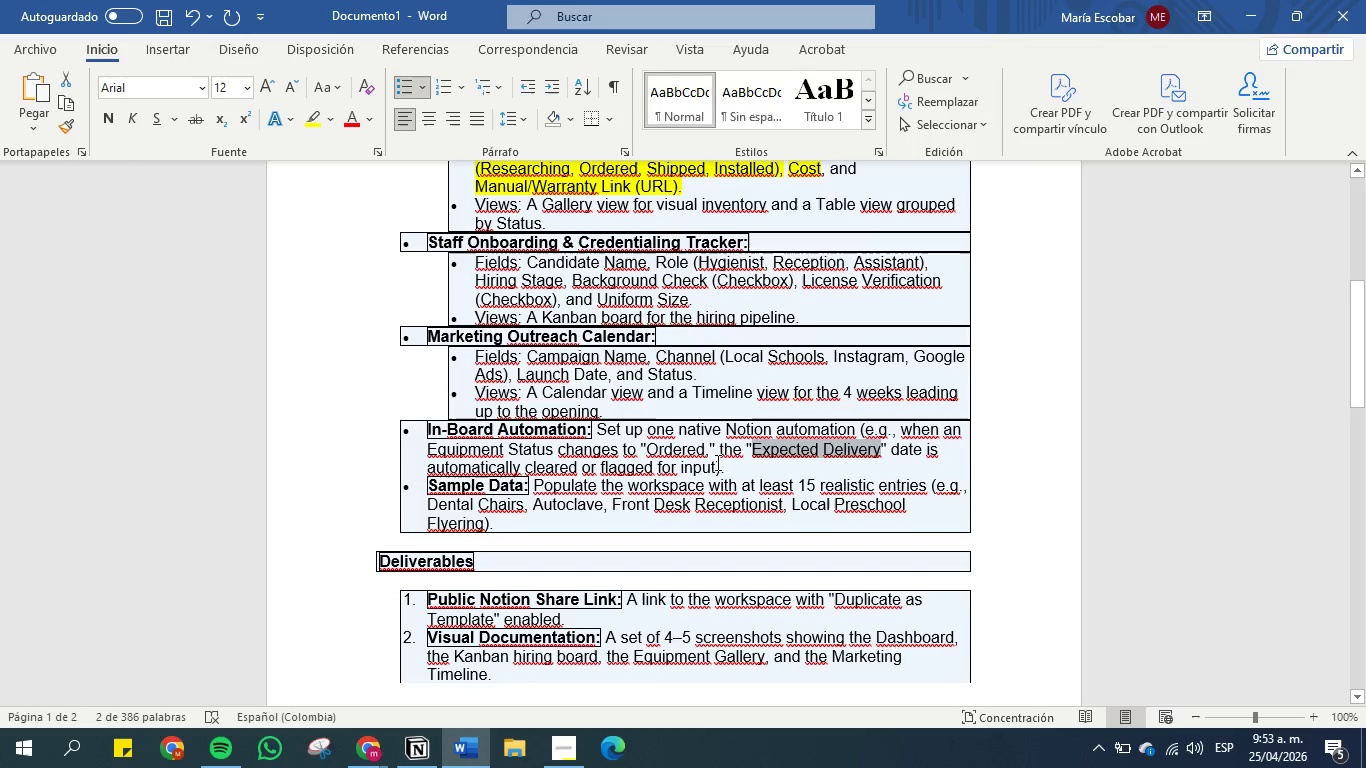 
left_click([1254, 9])
 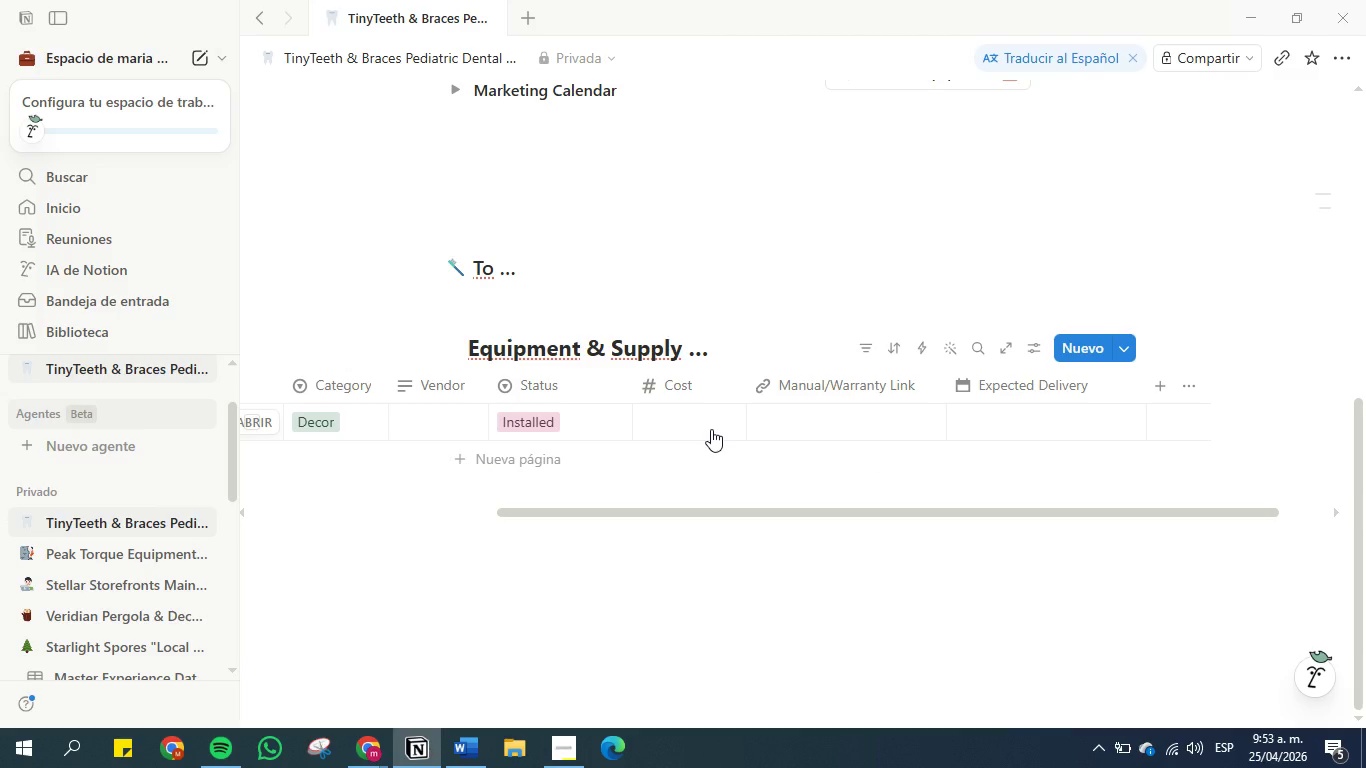 
wait(15.75)
 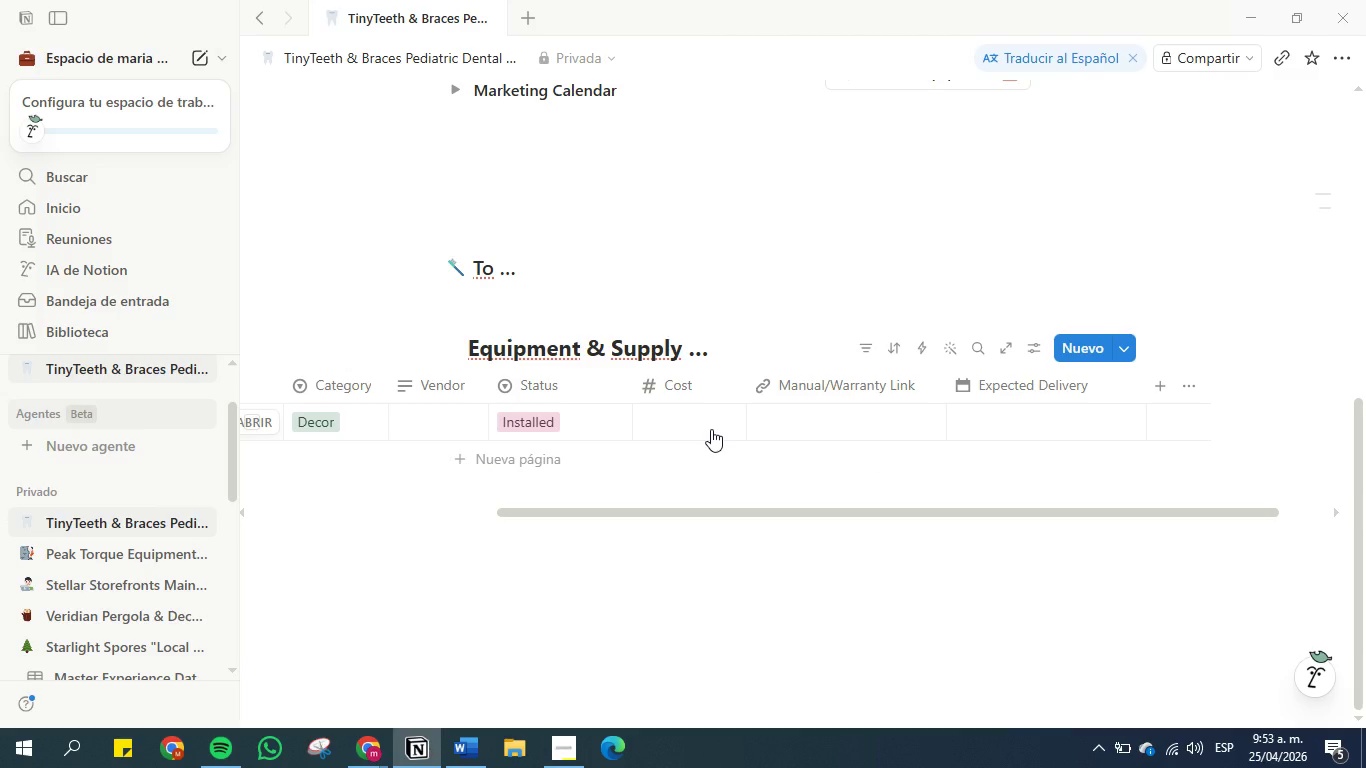 
left_click([473, 748])
 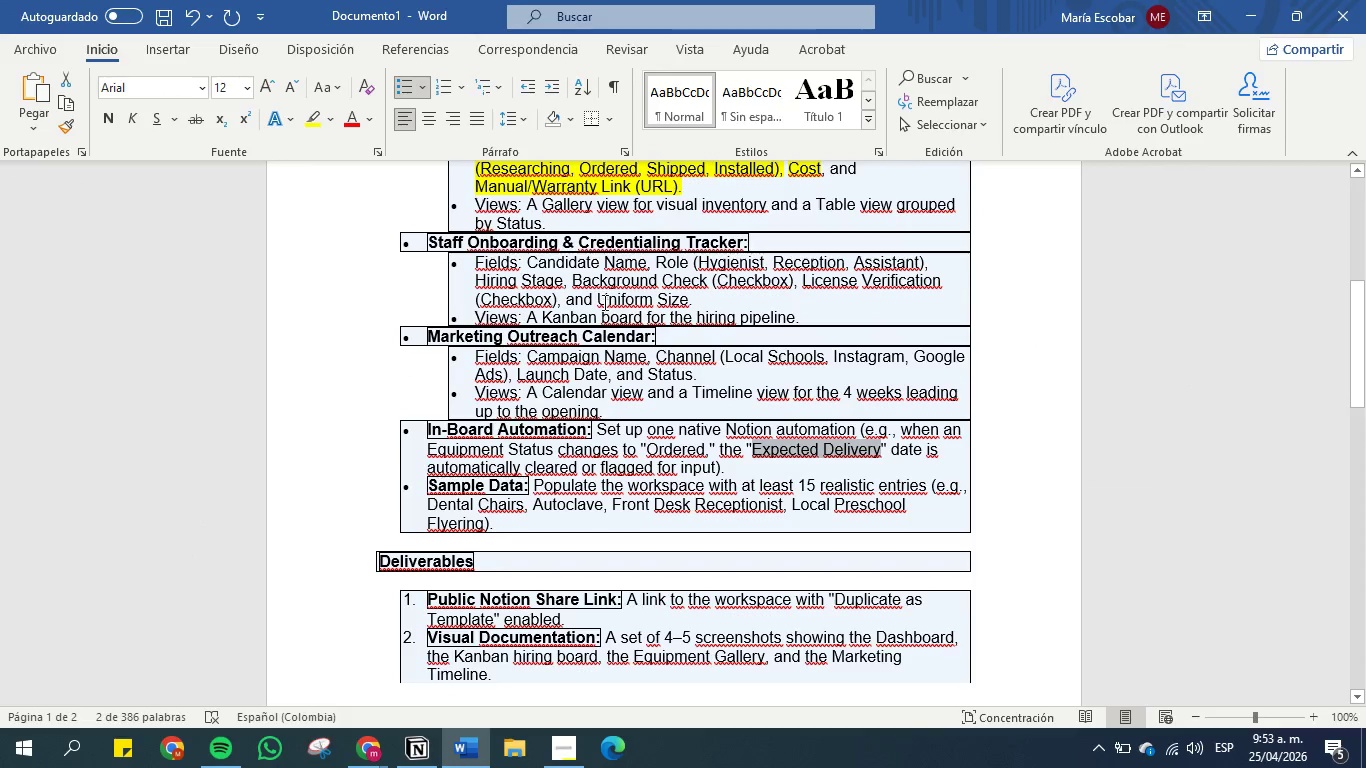 
scroll: coordinate [603, 300], scroll_direction: up, amount: 1.0
 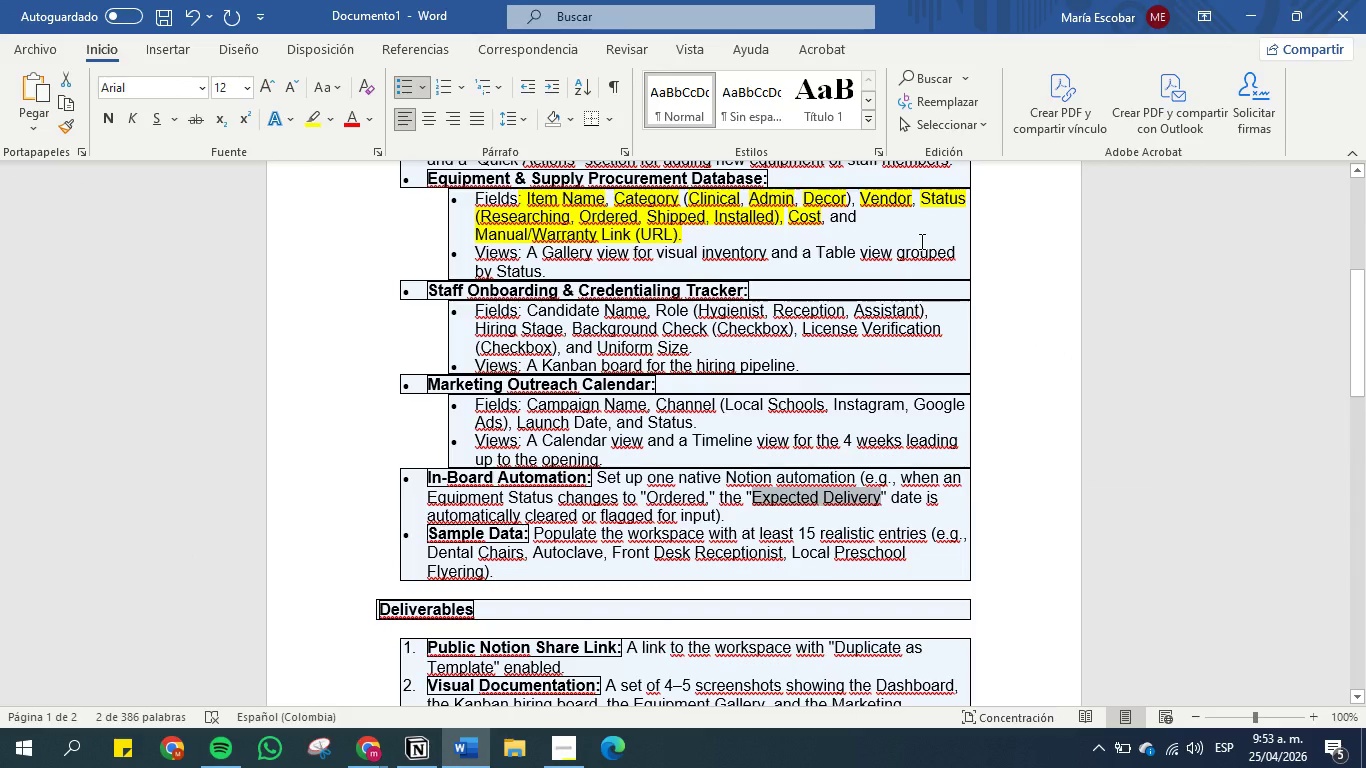 
left_click([1245, 9])
 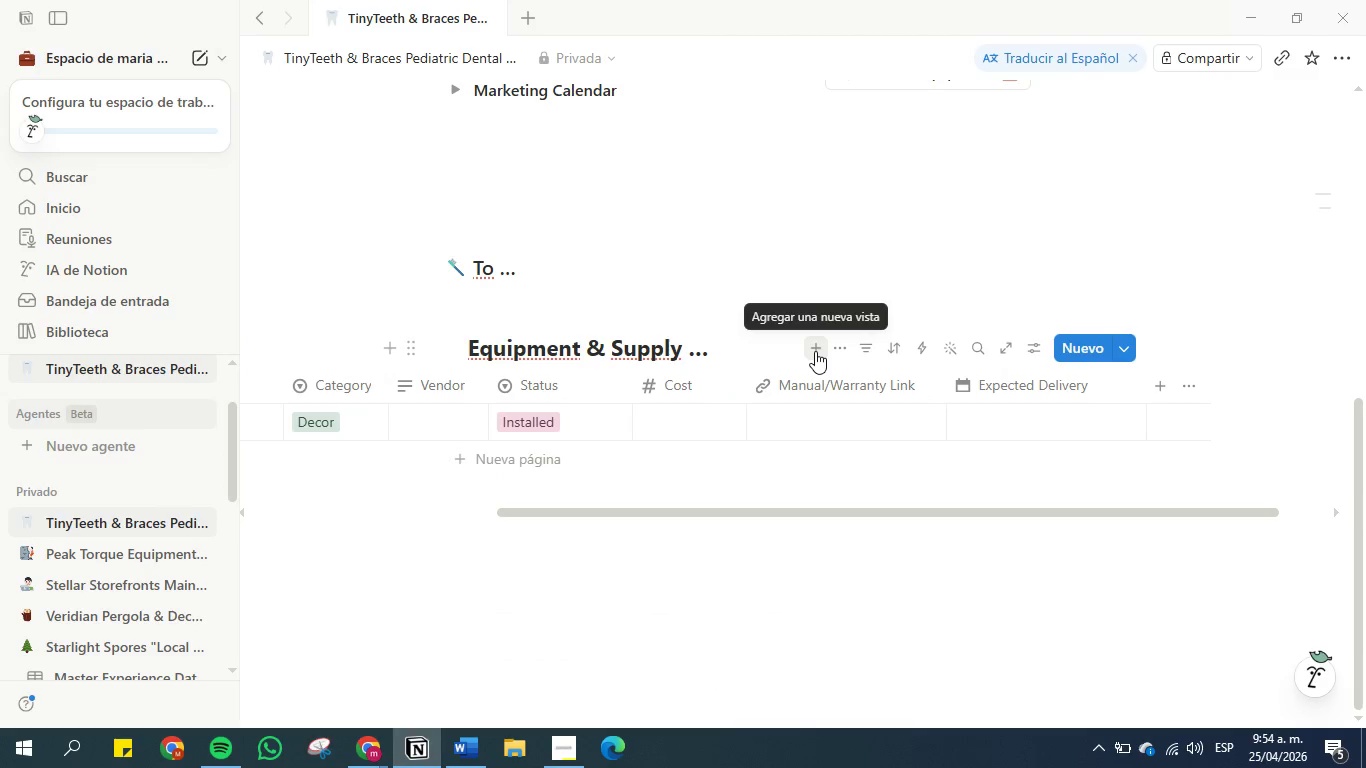 
left_click([815, 351])
 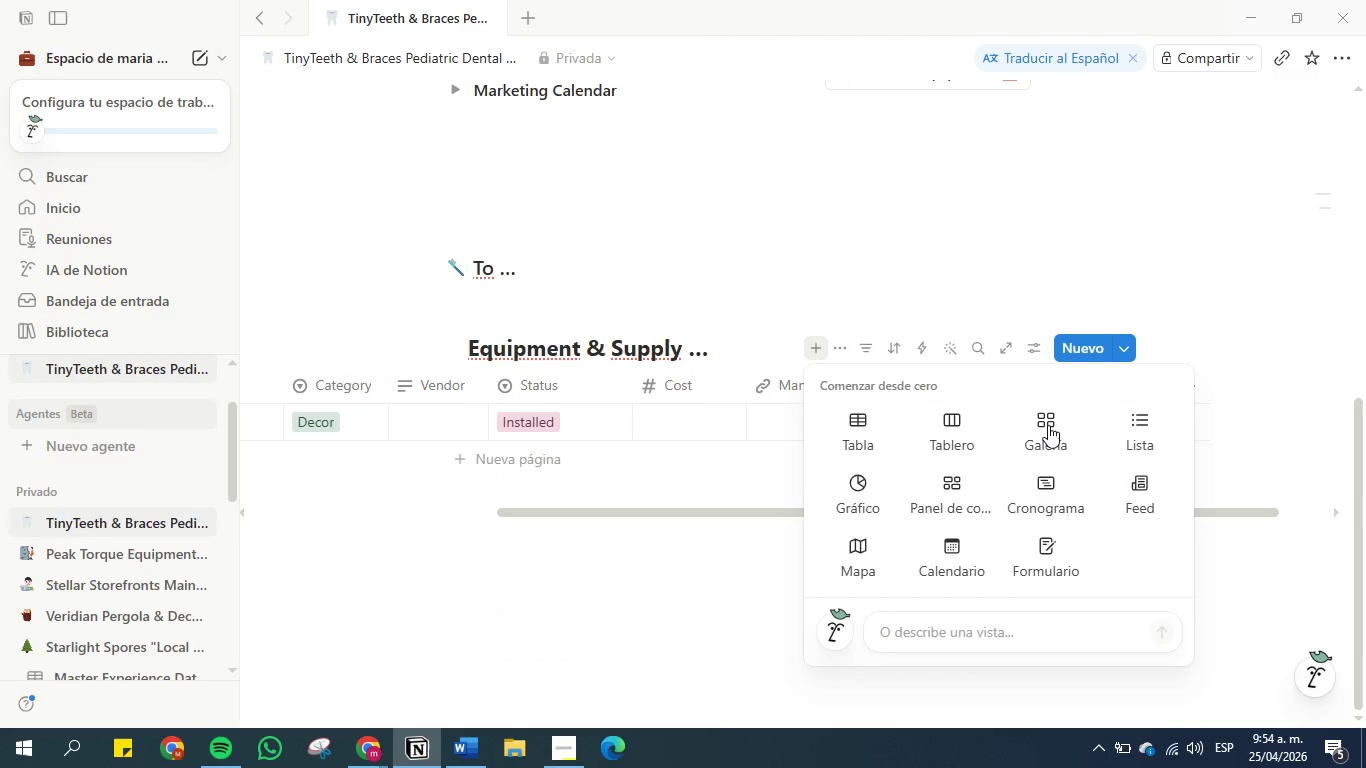 
left_click([1048, 425])
 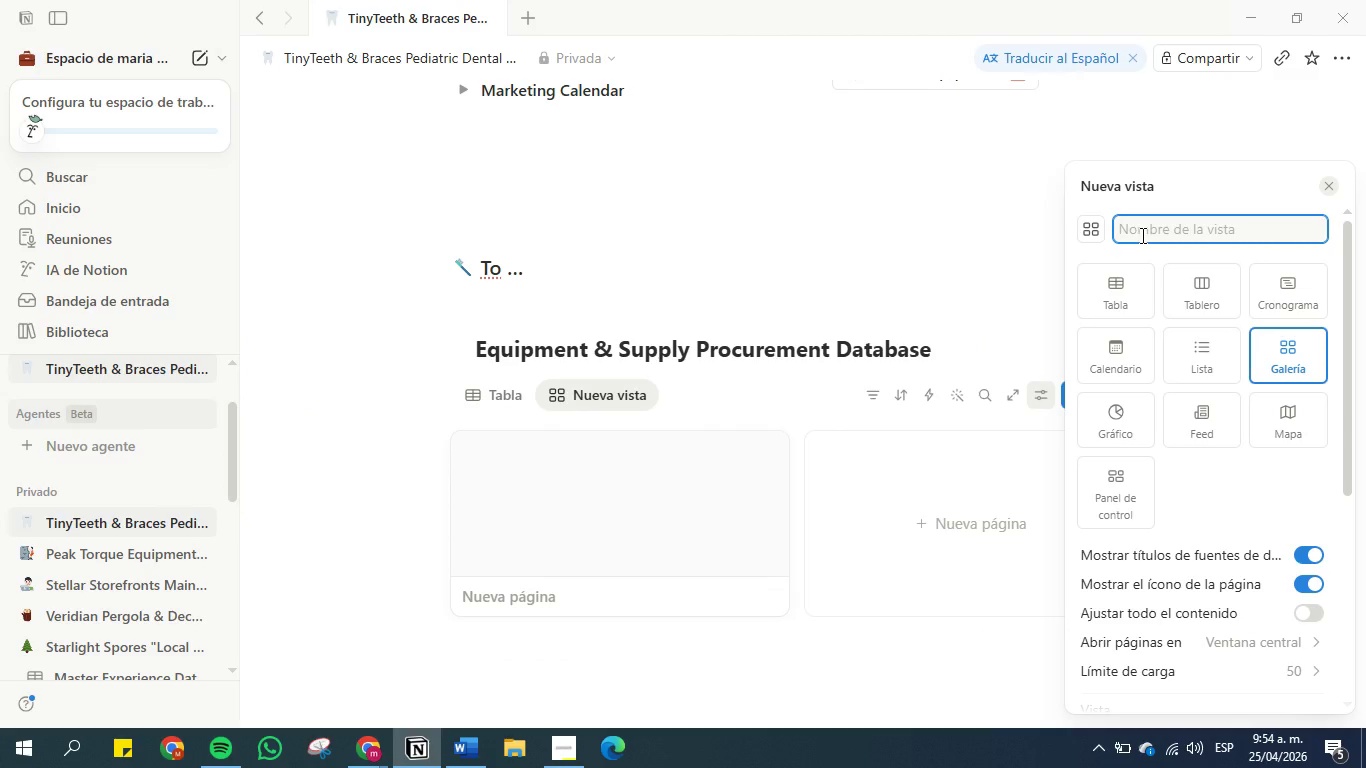 
type(Gallery Vi)
key(Backspace)
key(Backspace)
 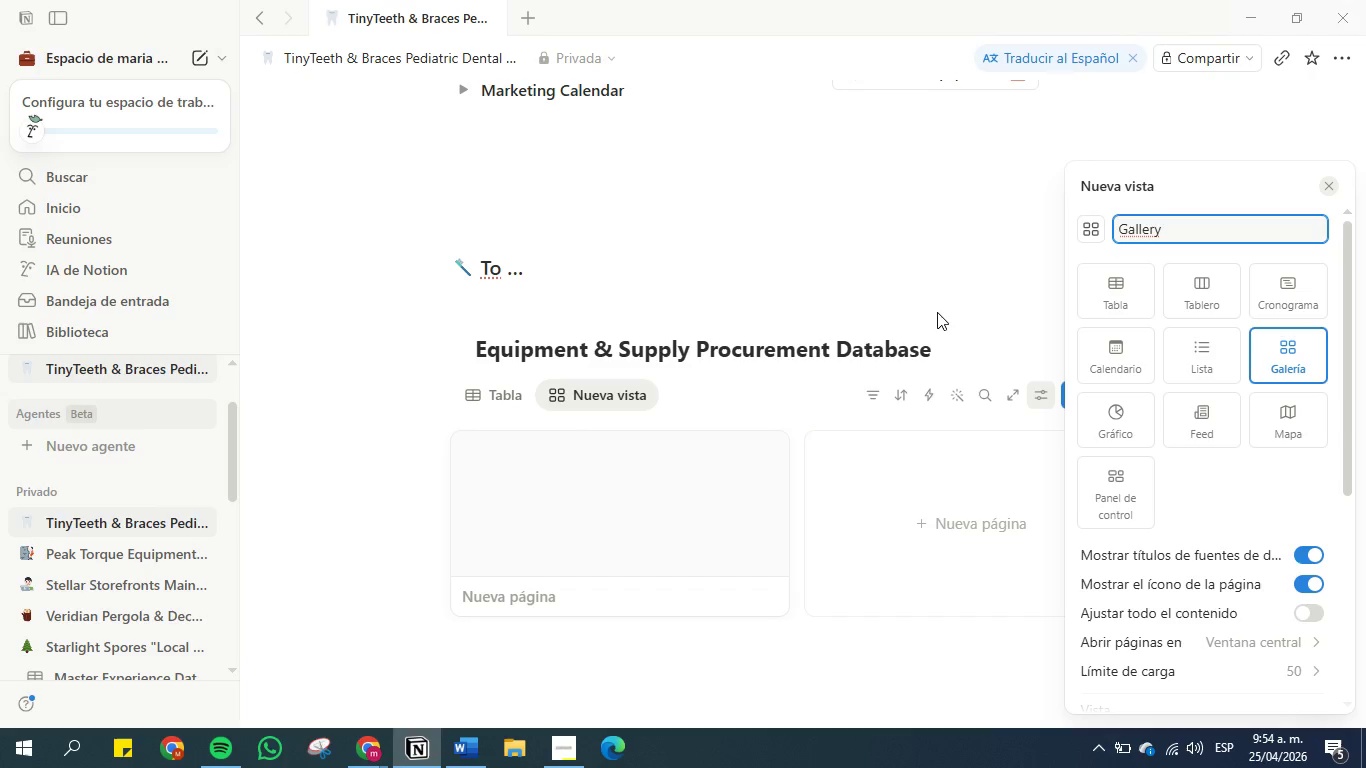 
wait(6.95)
 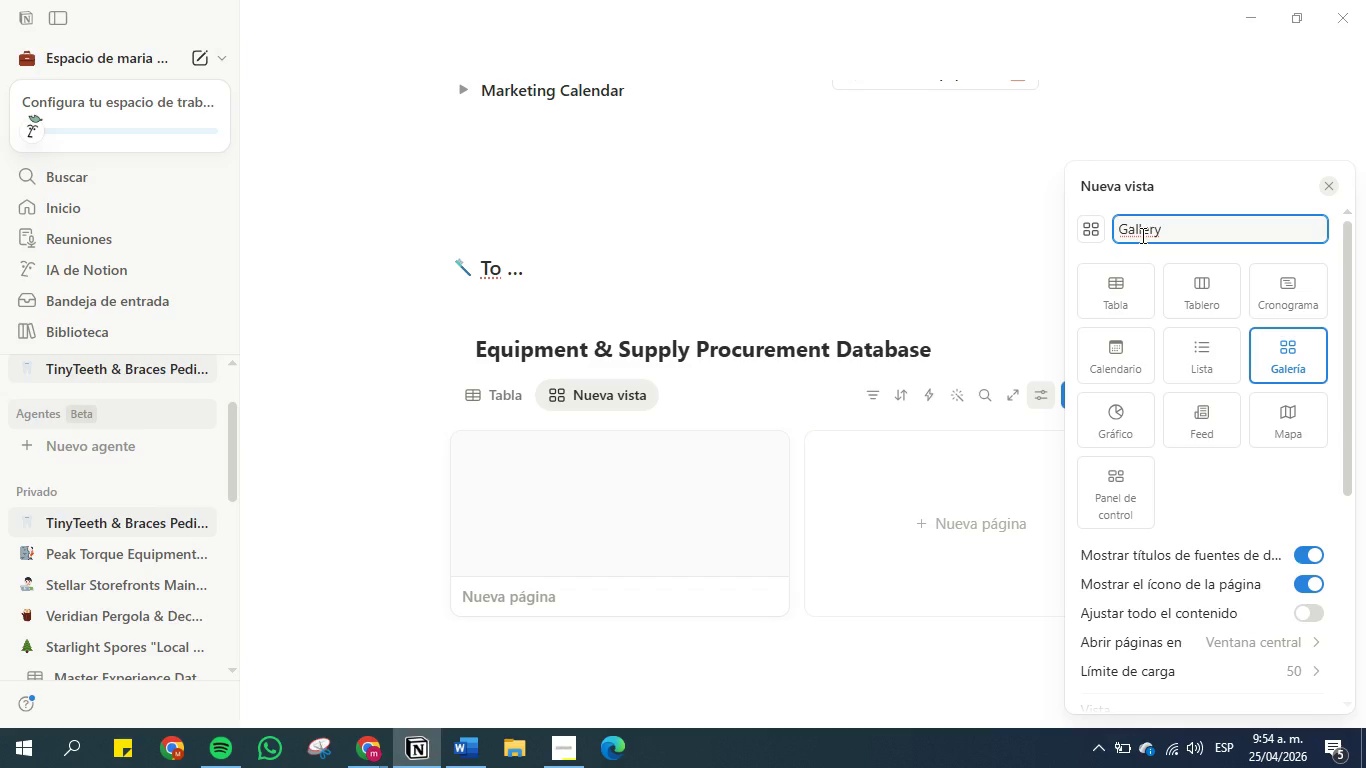 
scroll: coordinate [1170, 439], scroll_direction: down, amount: 1.0
 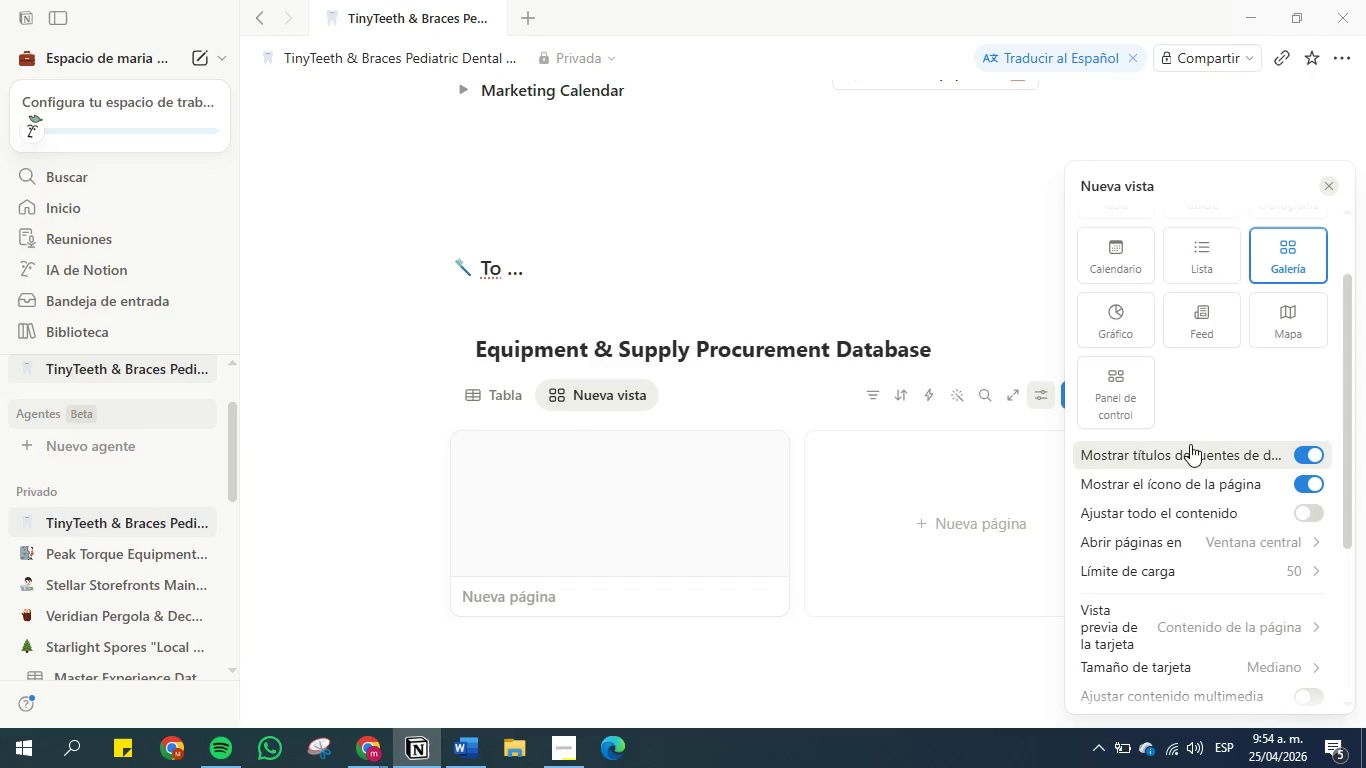 
mouse_move([1225, 451])
 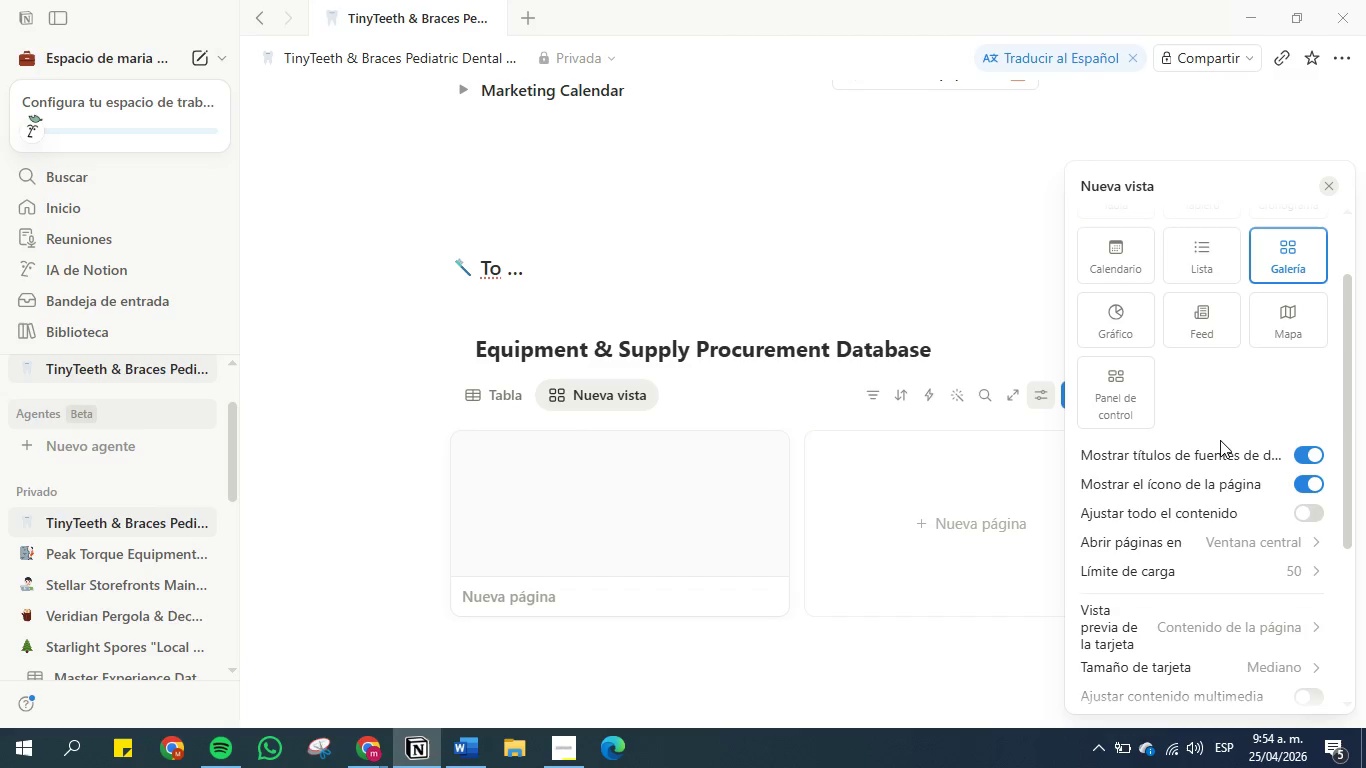 
scroll: coordinate [1220, 445], scroll_direction: down, amount: 1.0
 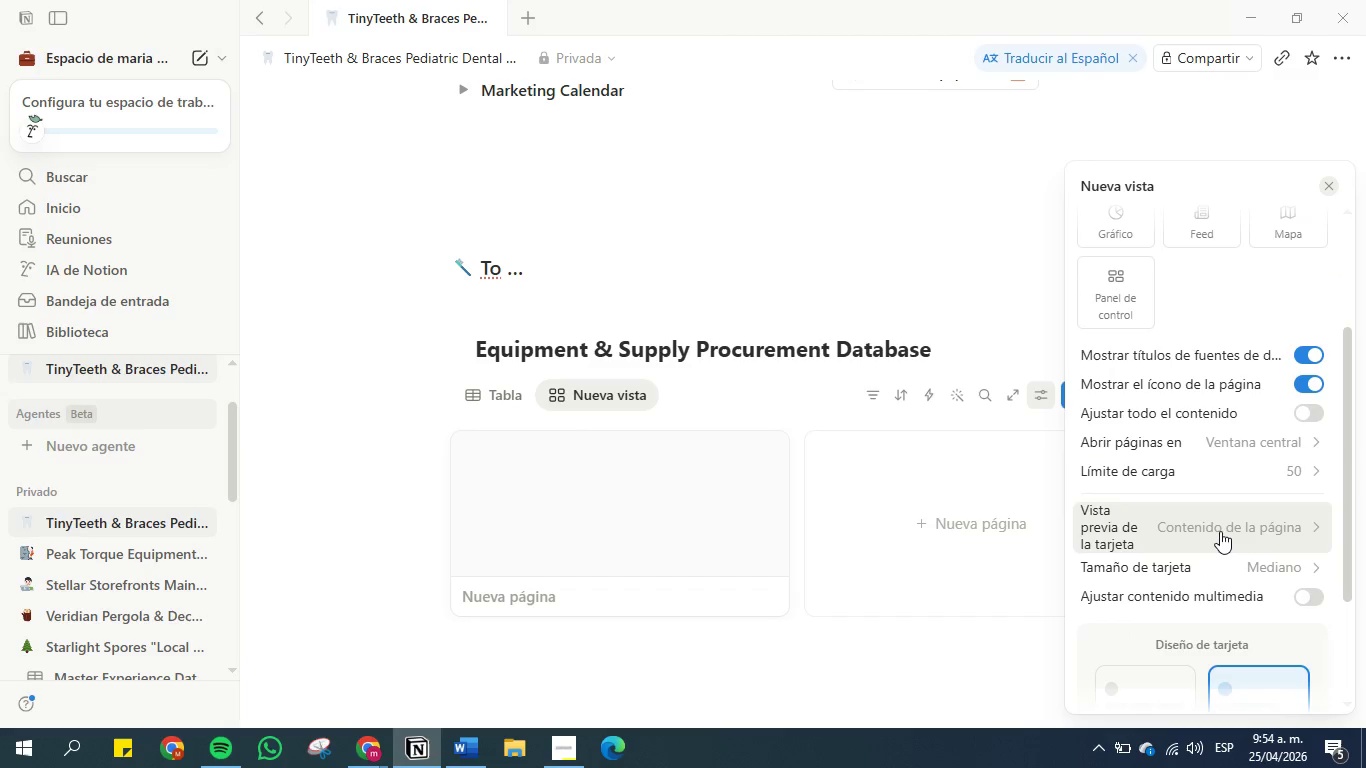 
left_click([1220, 531])
 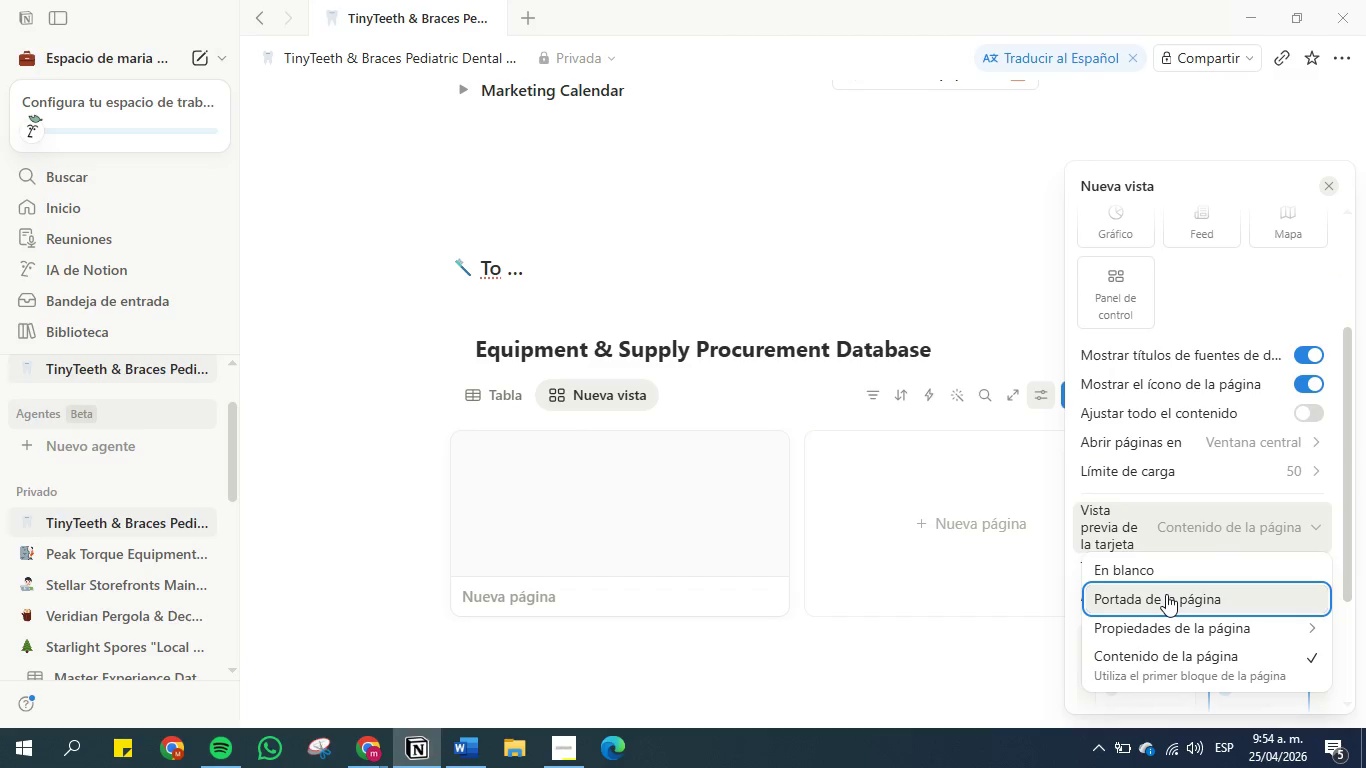 
wait(5.17)
 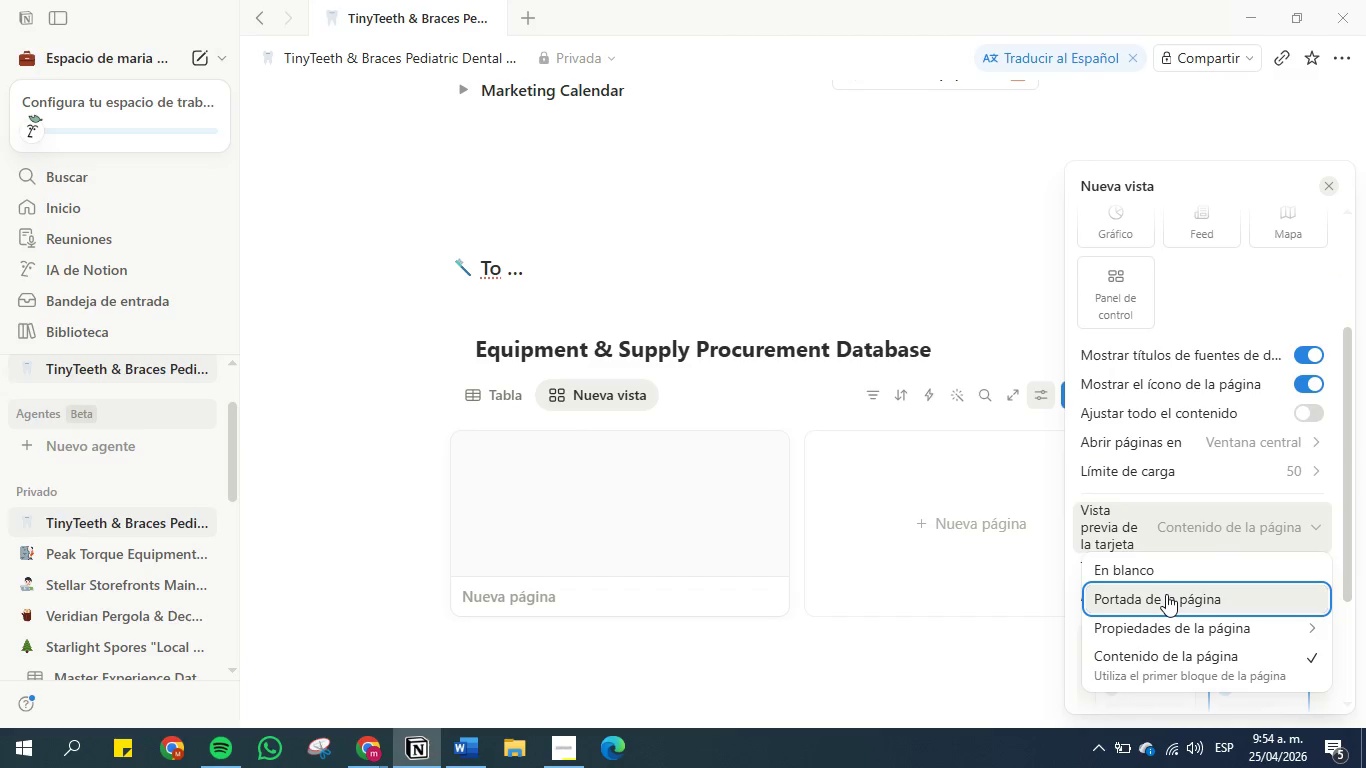 
left_click([1166, 594])
 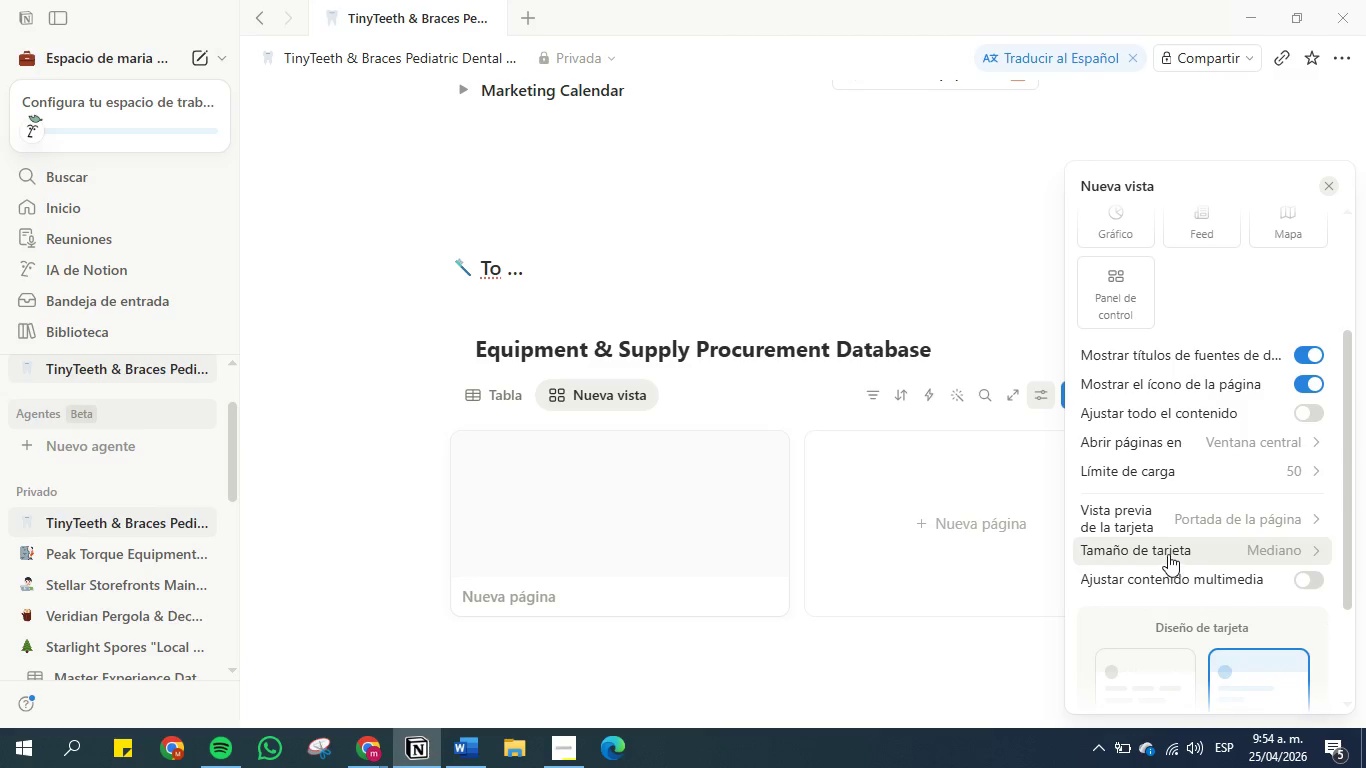 
scroll: coordinate [1193, 421], scroll_direction: up, amount: 3.0
 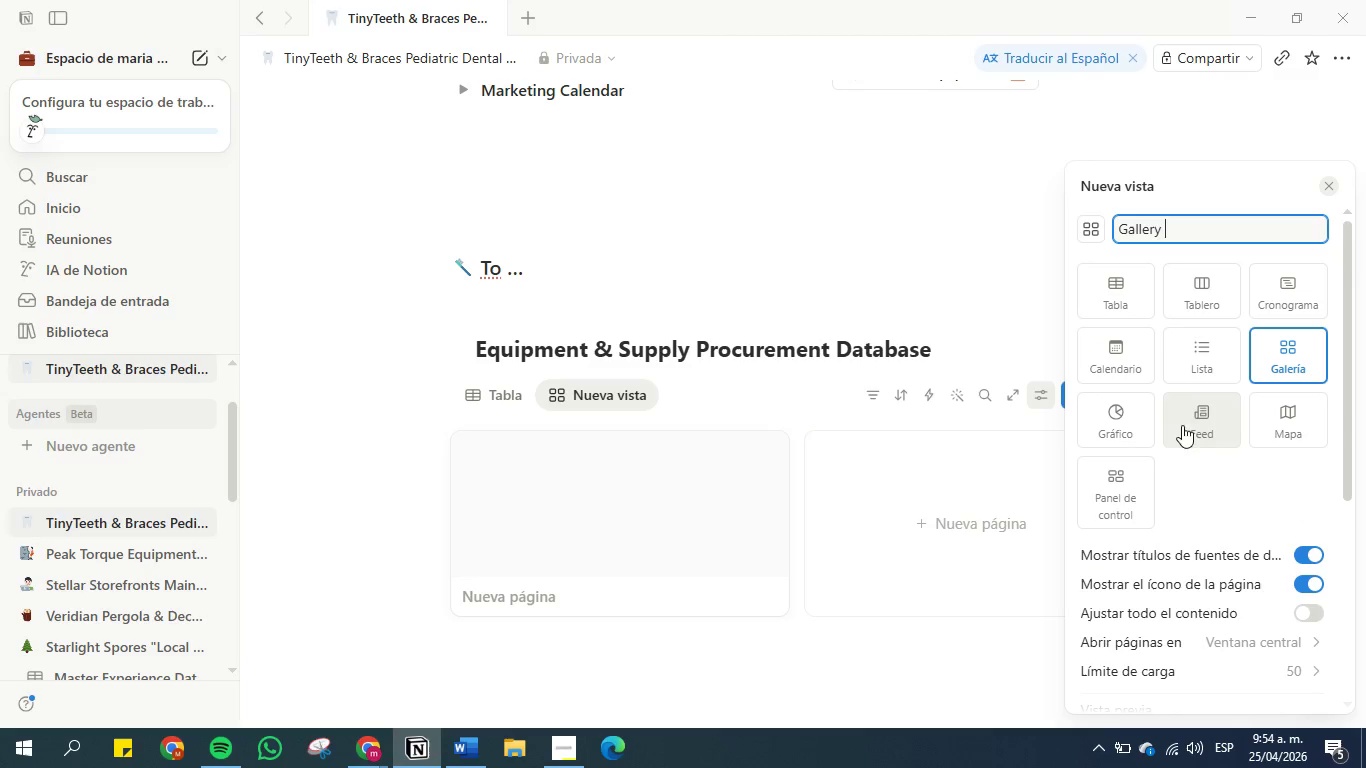 
scroll: coordinate [1183, 441], scroll_direction: down, amount: 3.0
 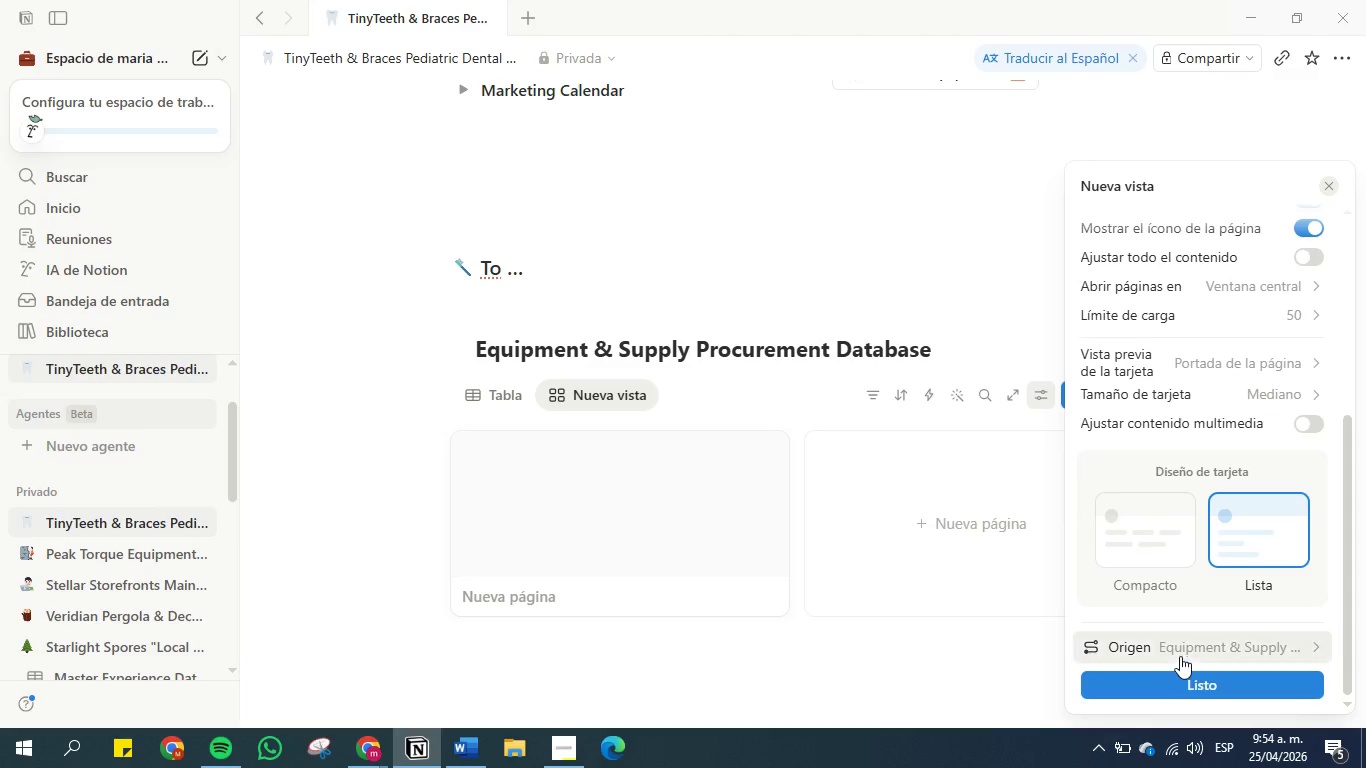 
left_click([1183, 685])
 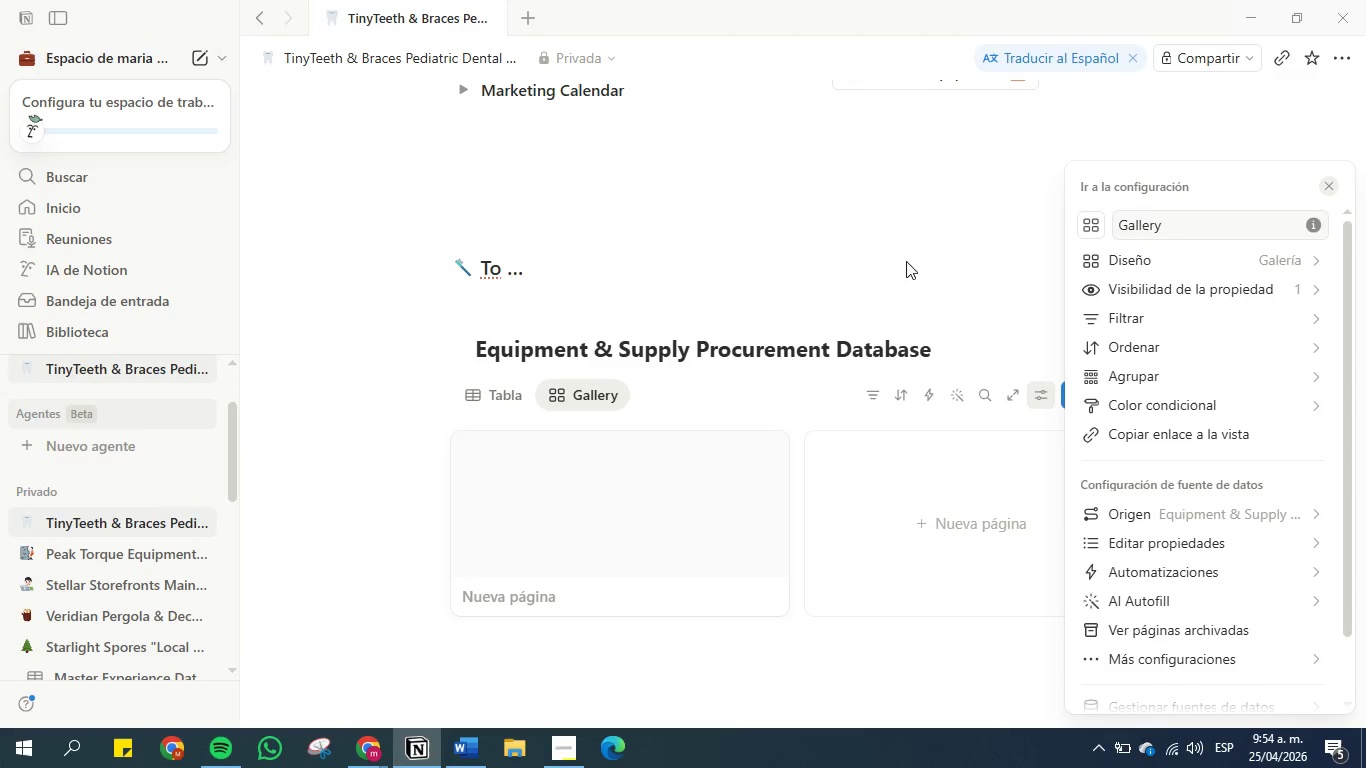 
left_click([915, 237])
 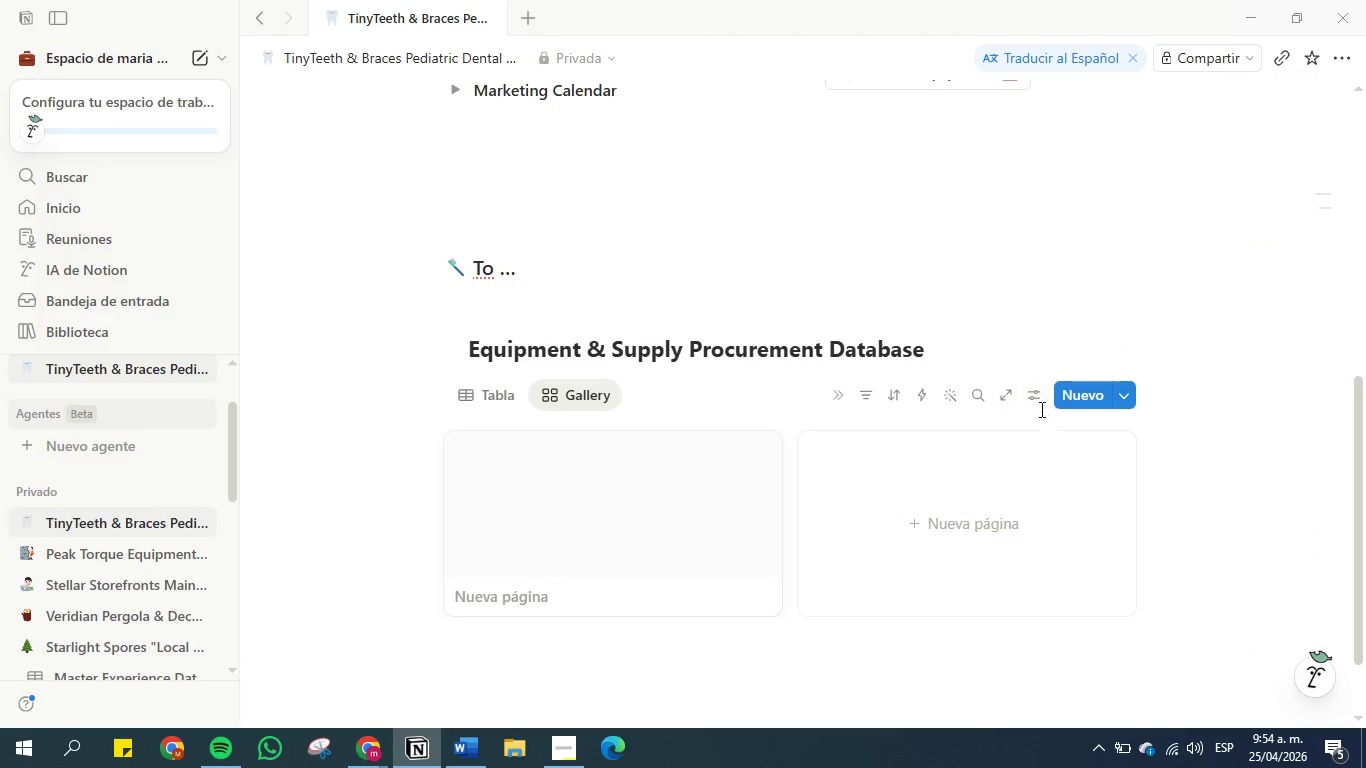 
left_click([1032, 398])
 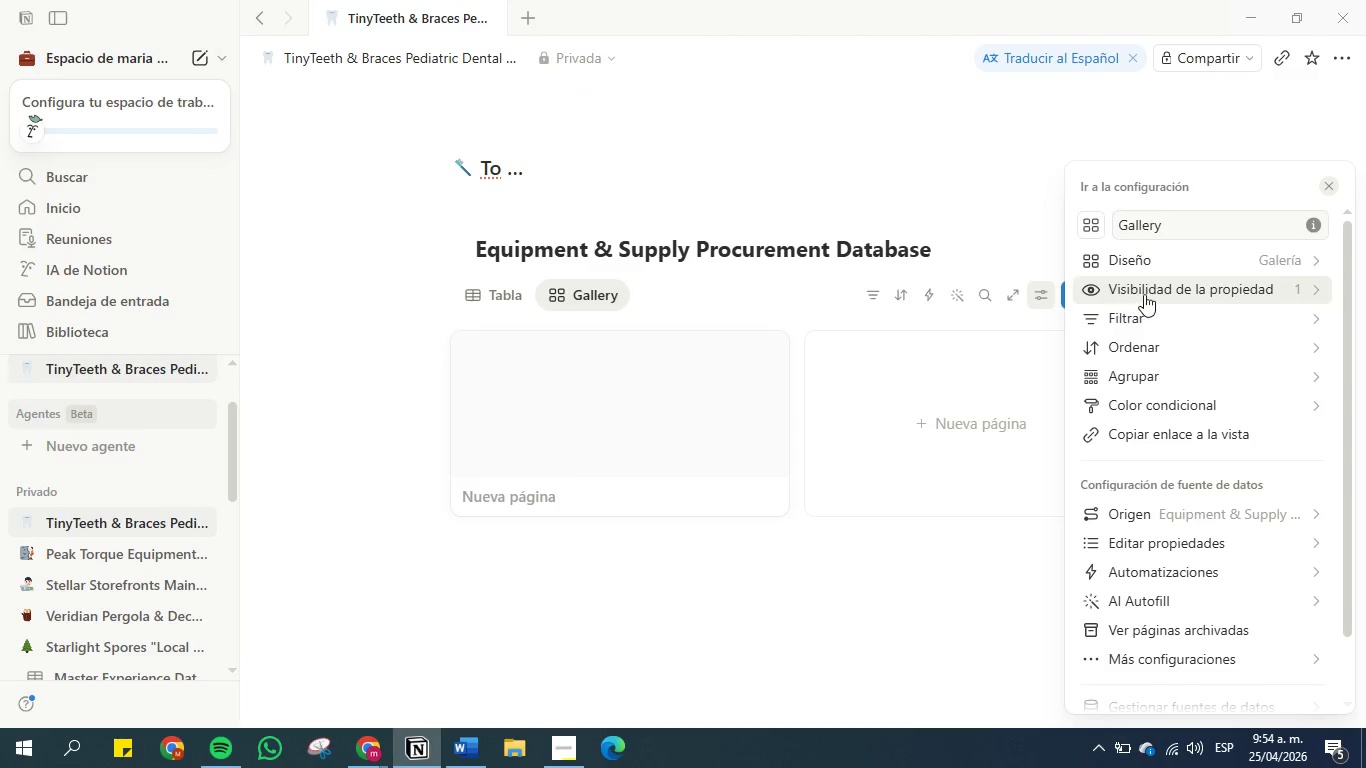 
left_click([1145, 294])
 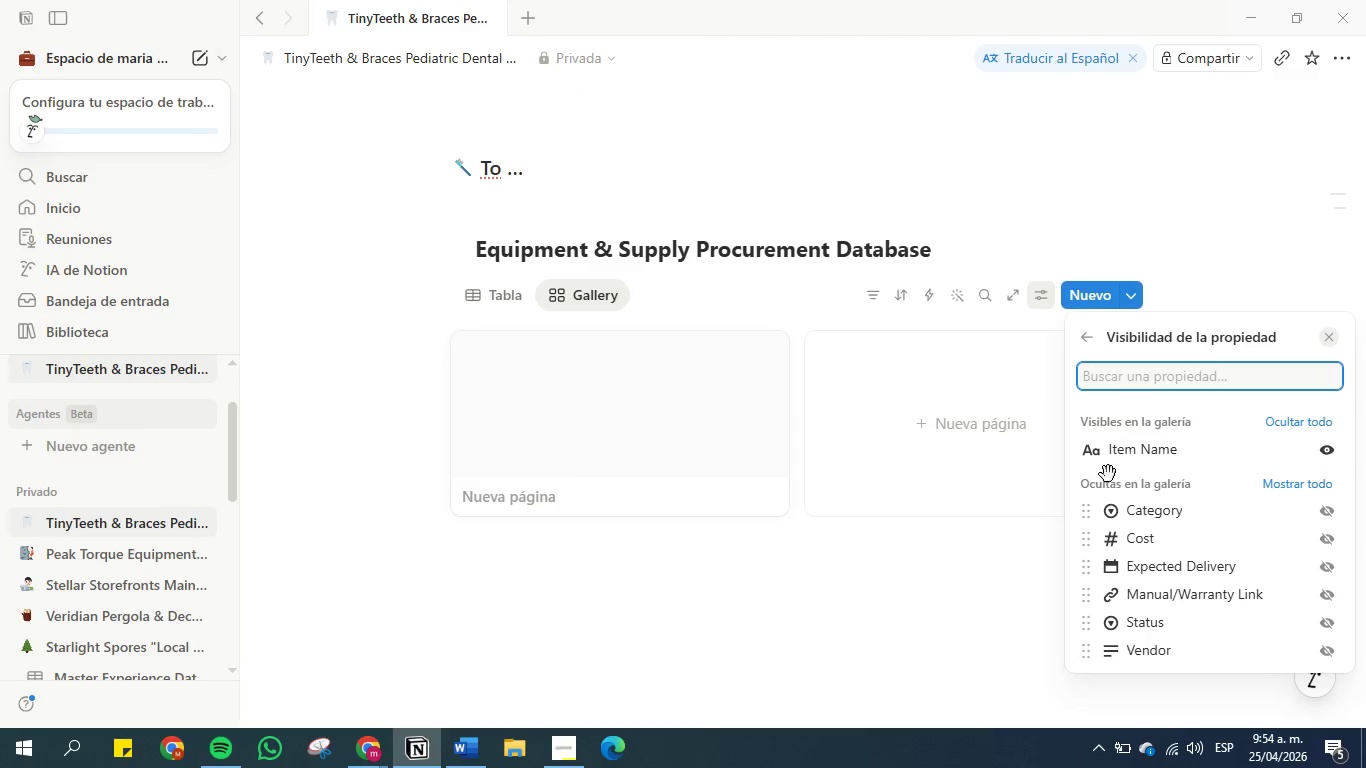 
wait(6.83)
 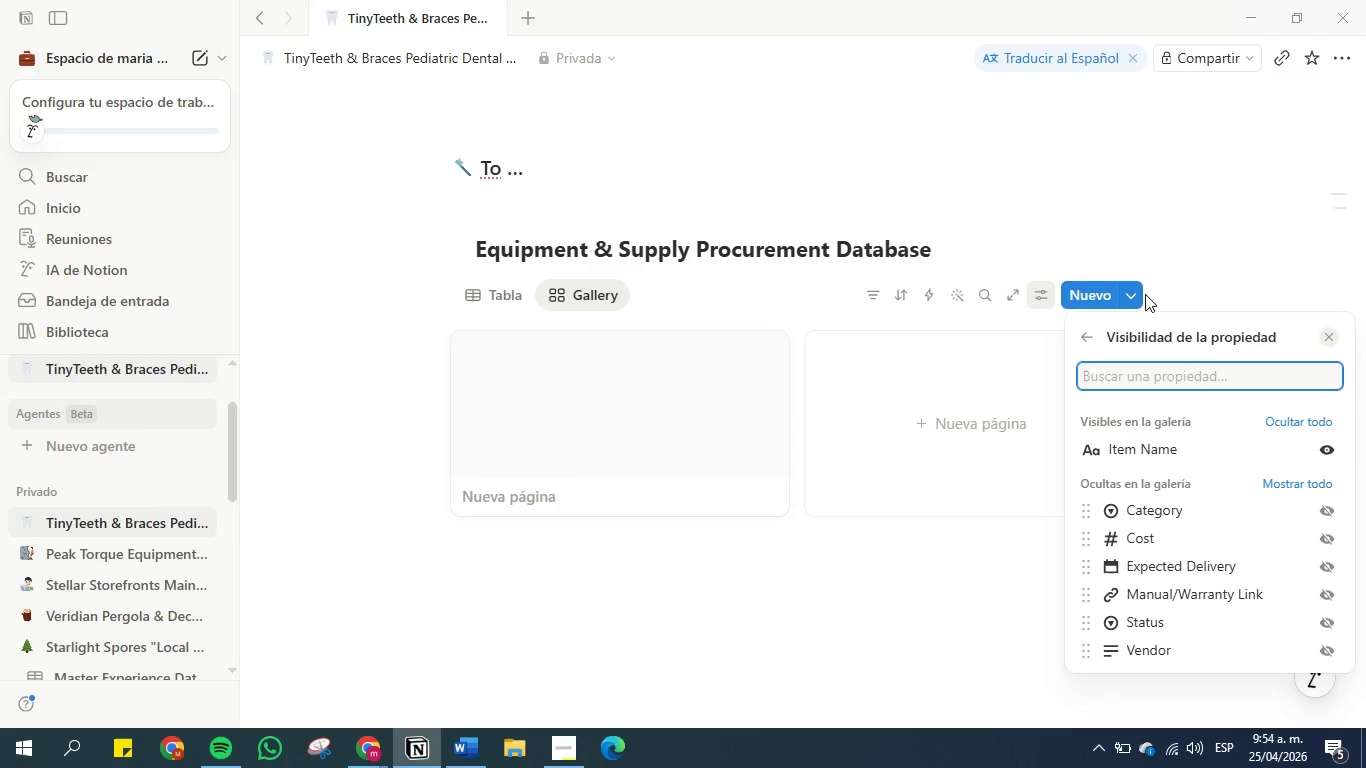 
left_click_drag(start_coordinate=[1085, 622], to_coordinate=[1088, 467])
 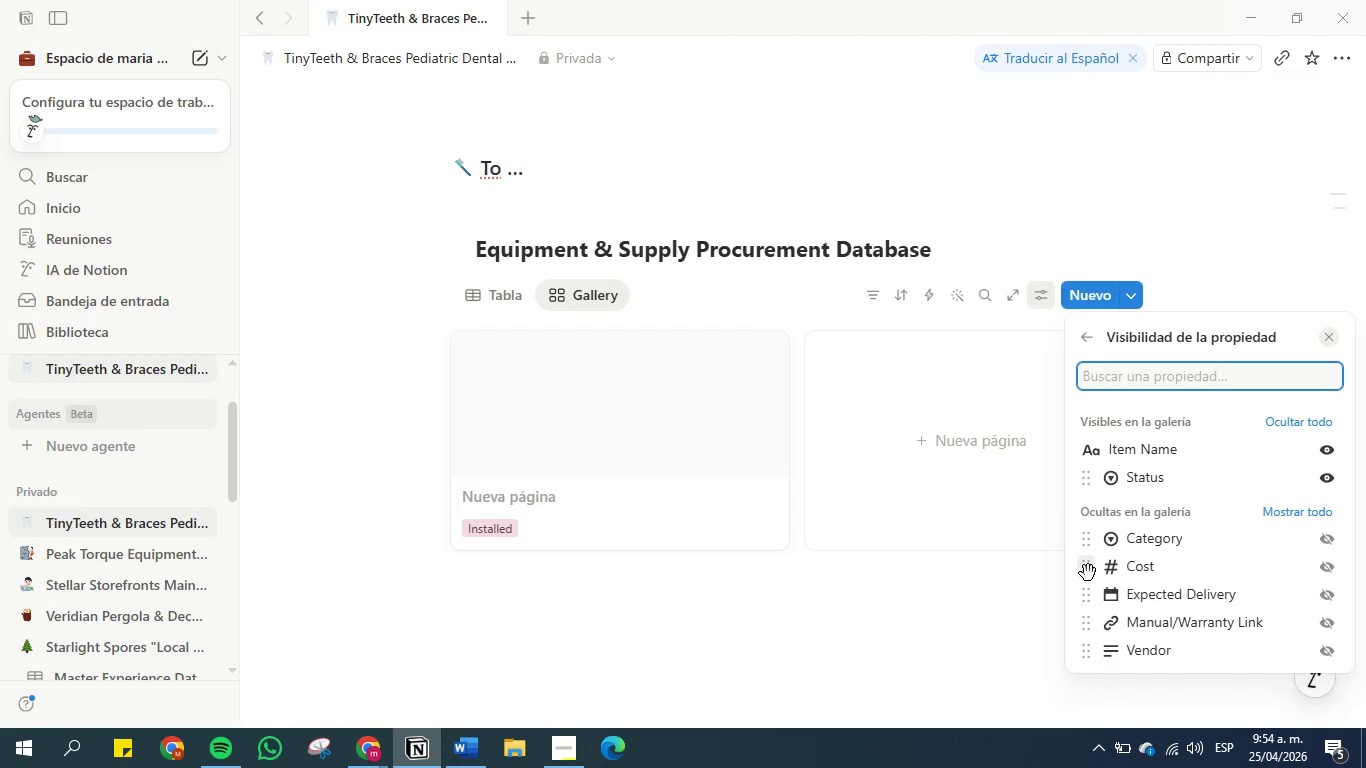 
left_click_drag(start_coordinate=[1088, 573], to_coordinate=[1087, 506])
 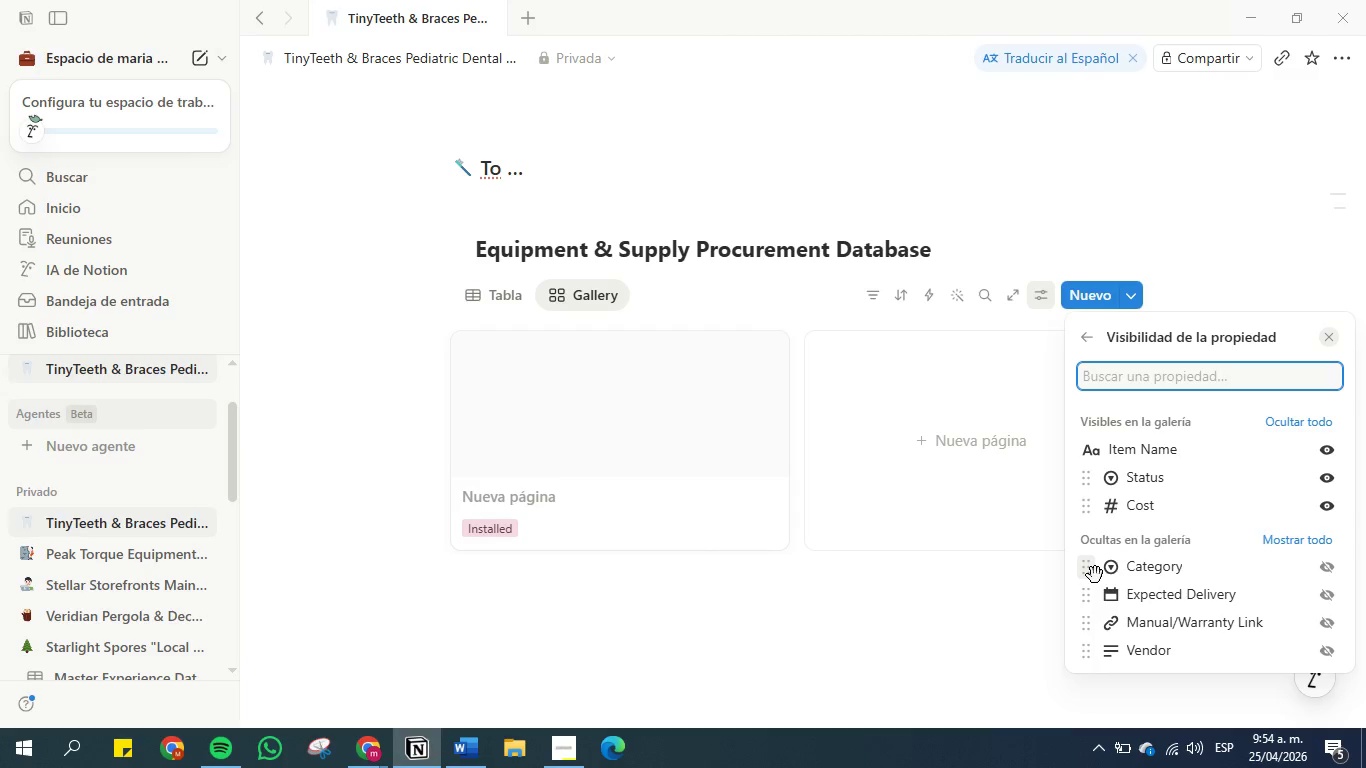 
wait(6.14)
 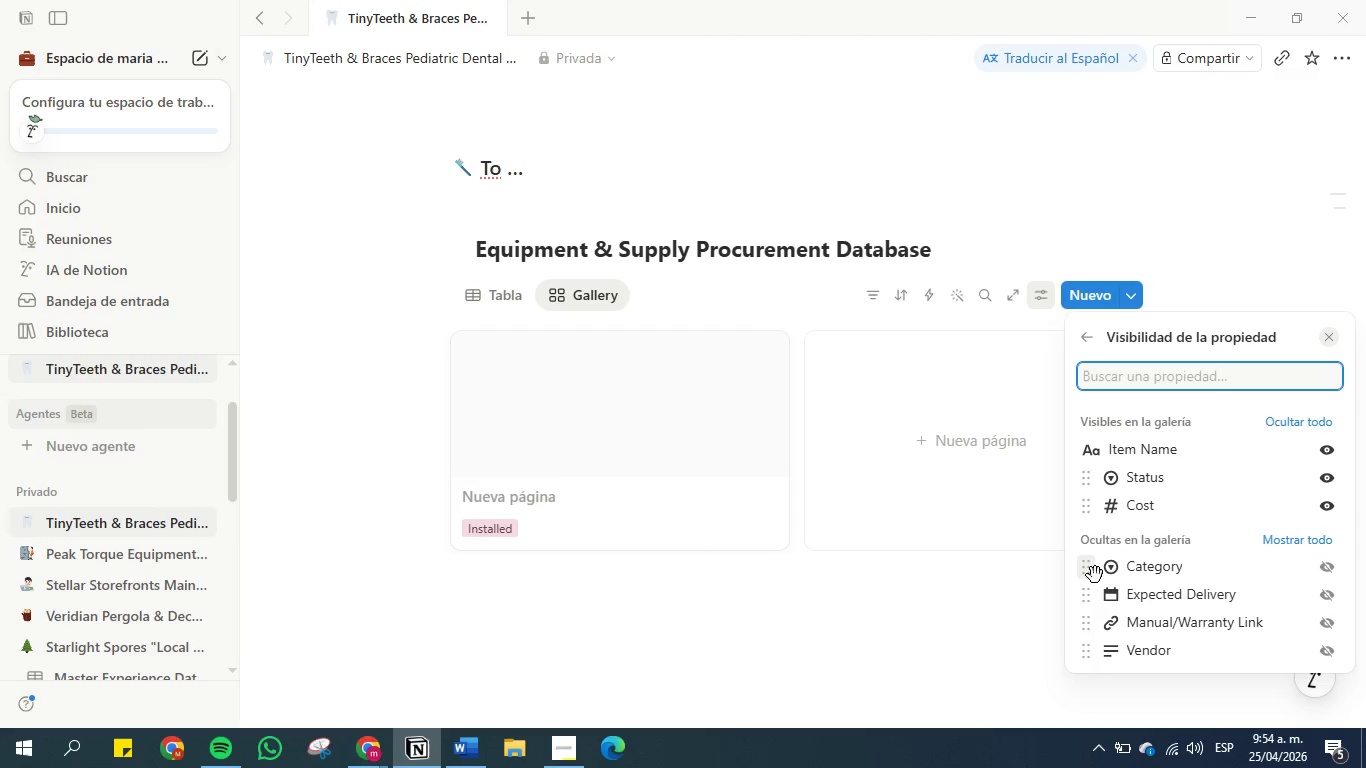 
left_click_drag(start_coordinate=[1095, 575], to_coordinate=[1095, 536])
 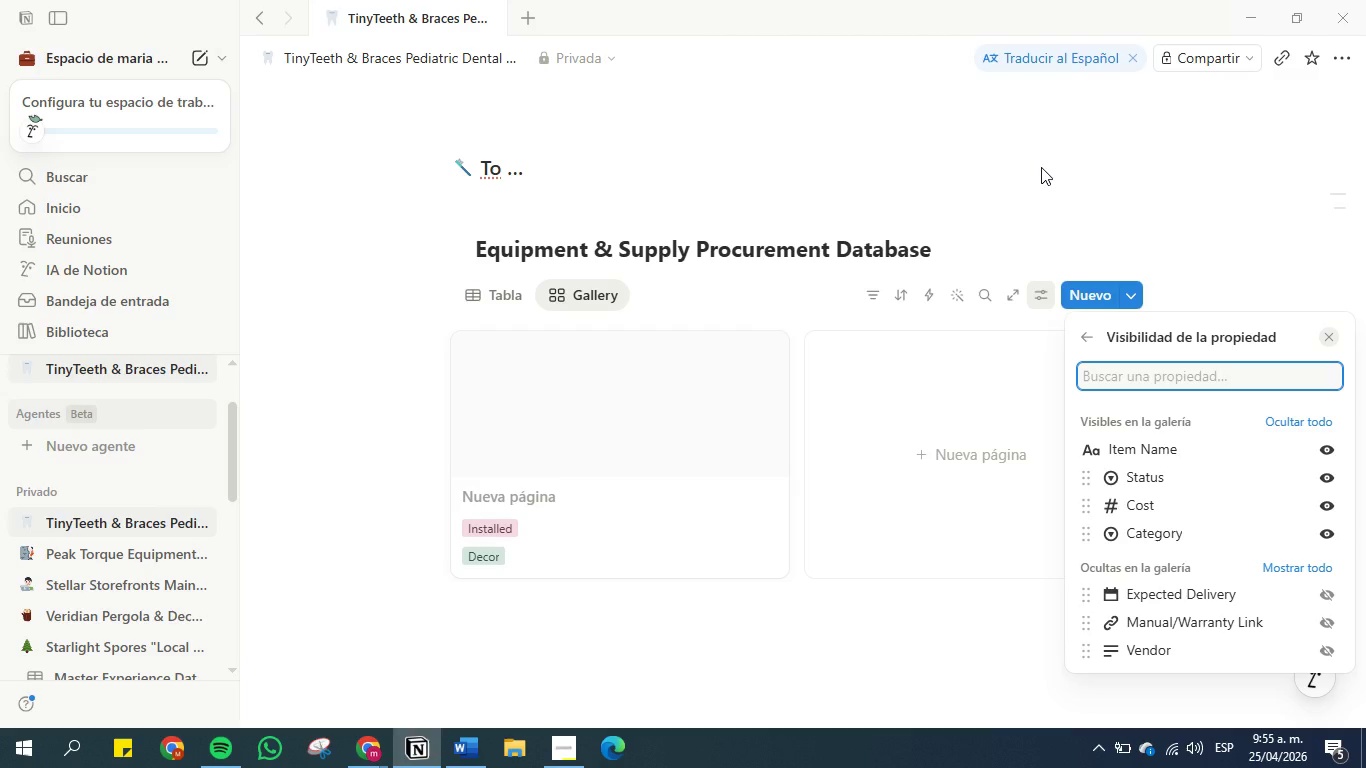 
wait(15.75)
 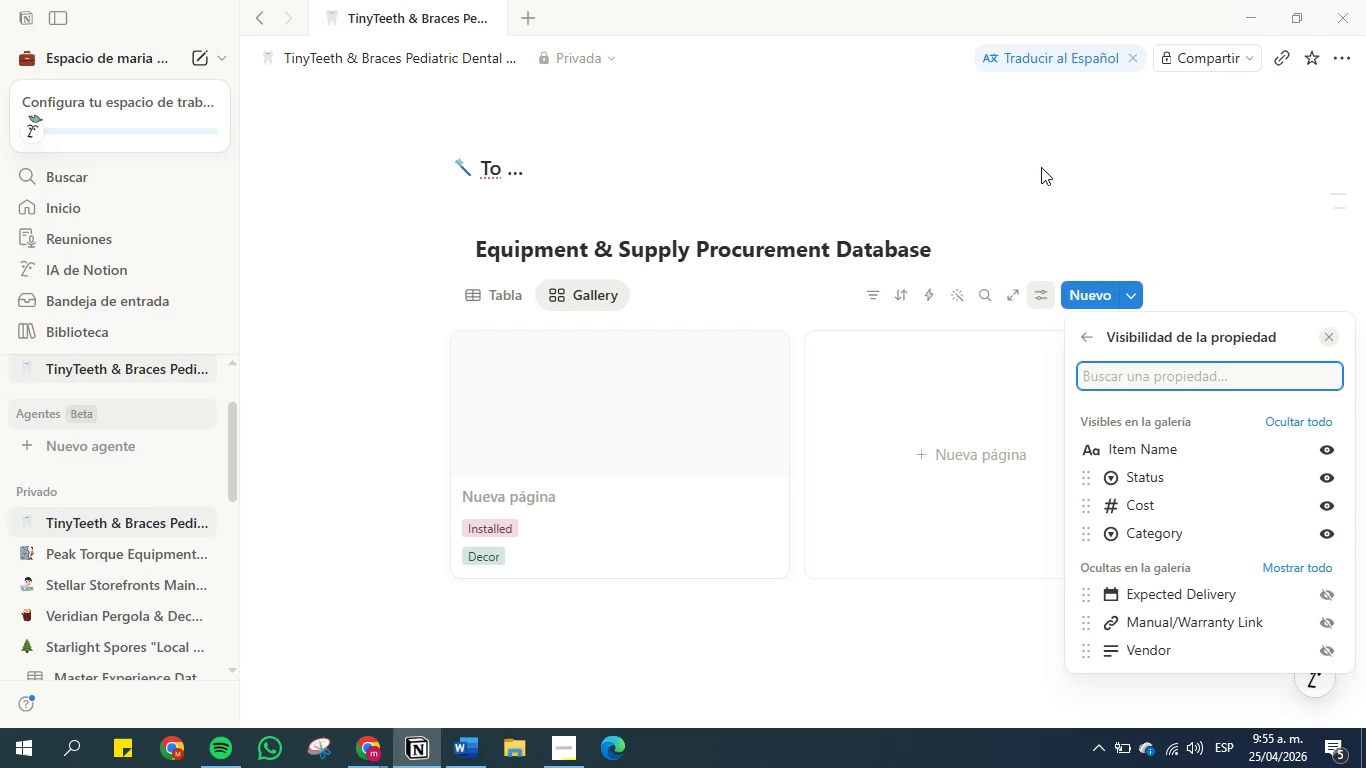 
left_click_drag(start_coordinate=[1091, 546], to_coordinate=[1091, 506])
 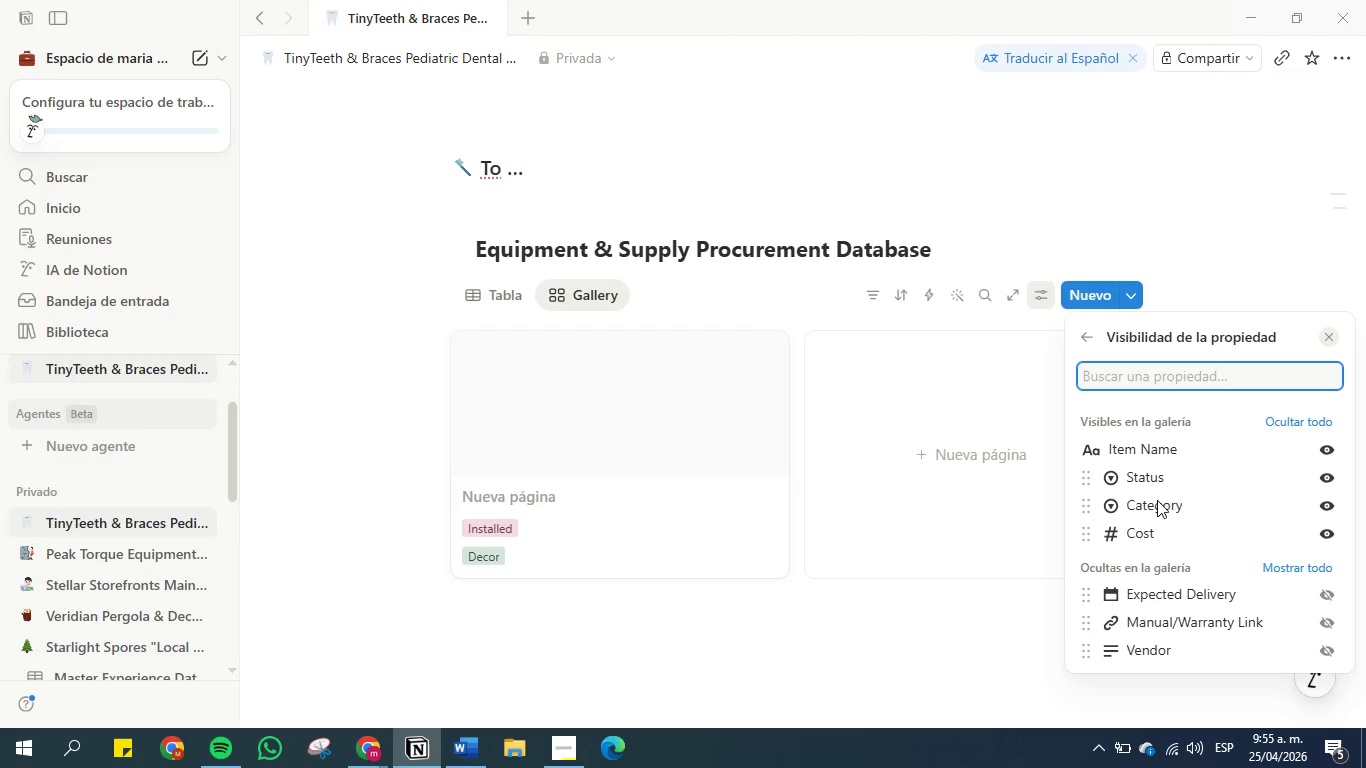 
scroll: coordinate [1162, 503], scroll_direction: down, amount: 3.0
 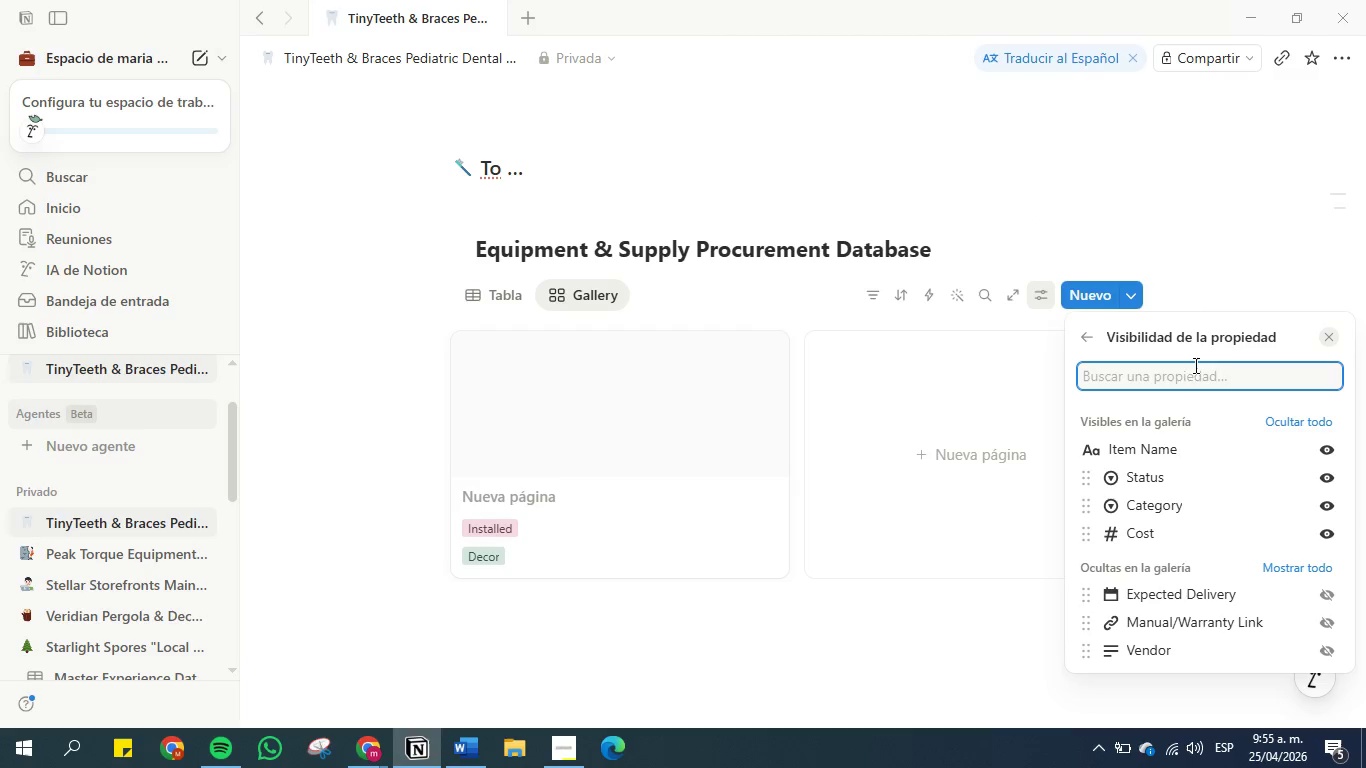 
left_click([1181, 271])
 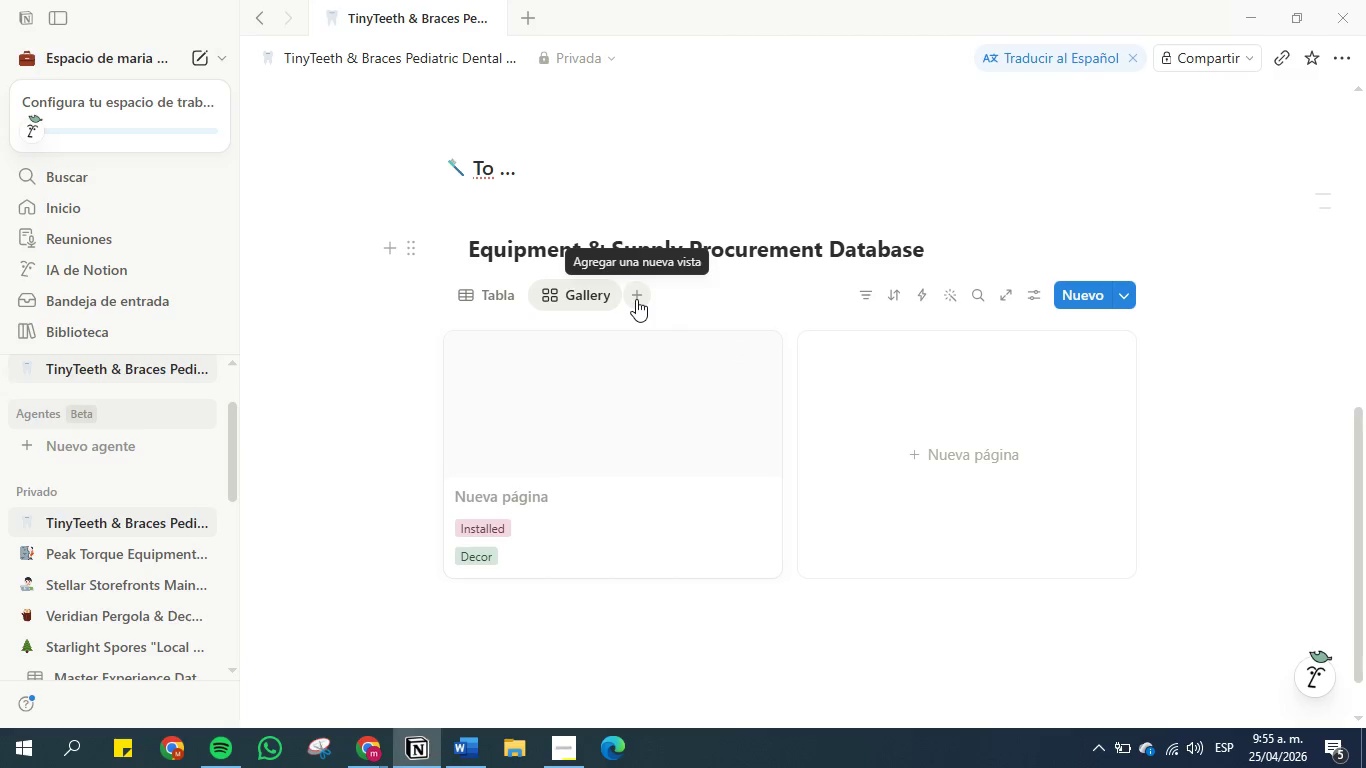 
left_click([485, 756])
 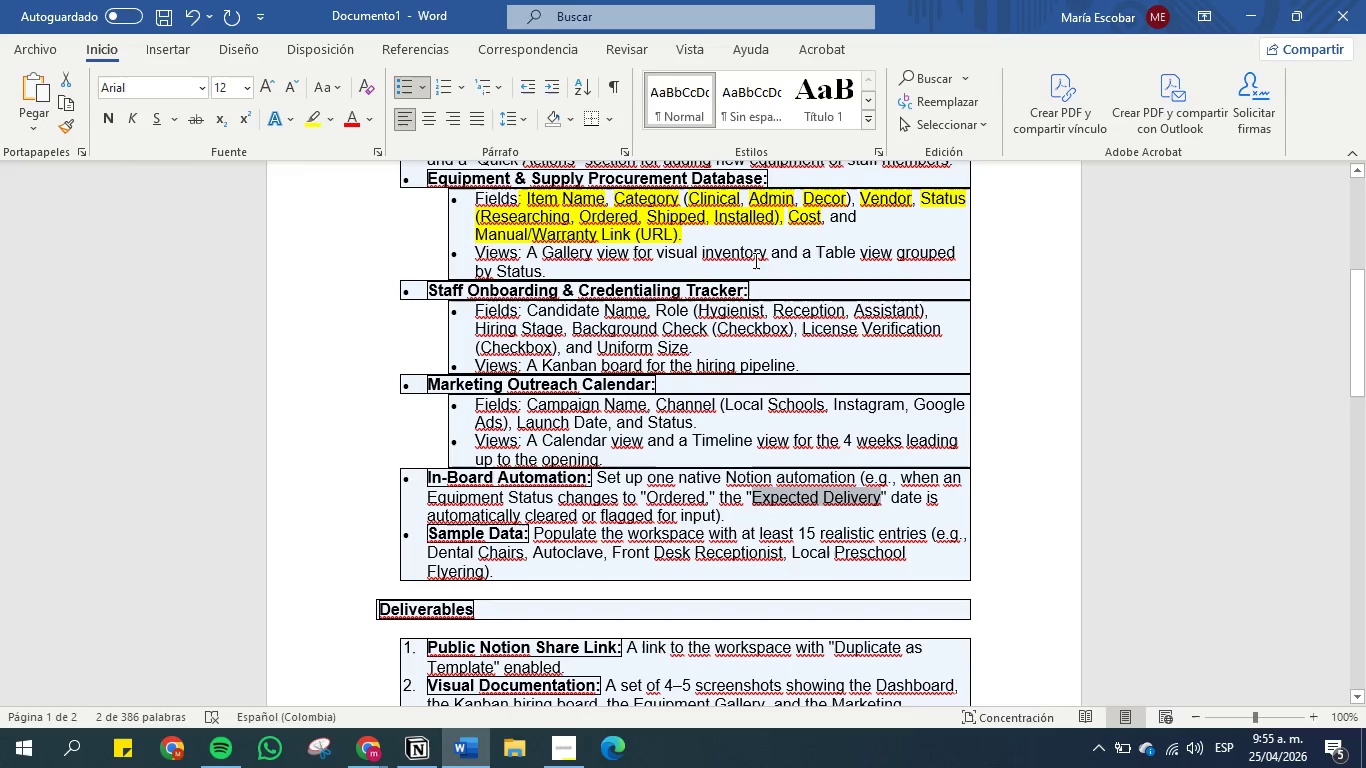 
wait(5.23)
 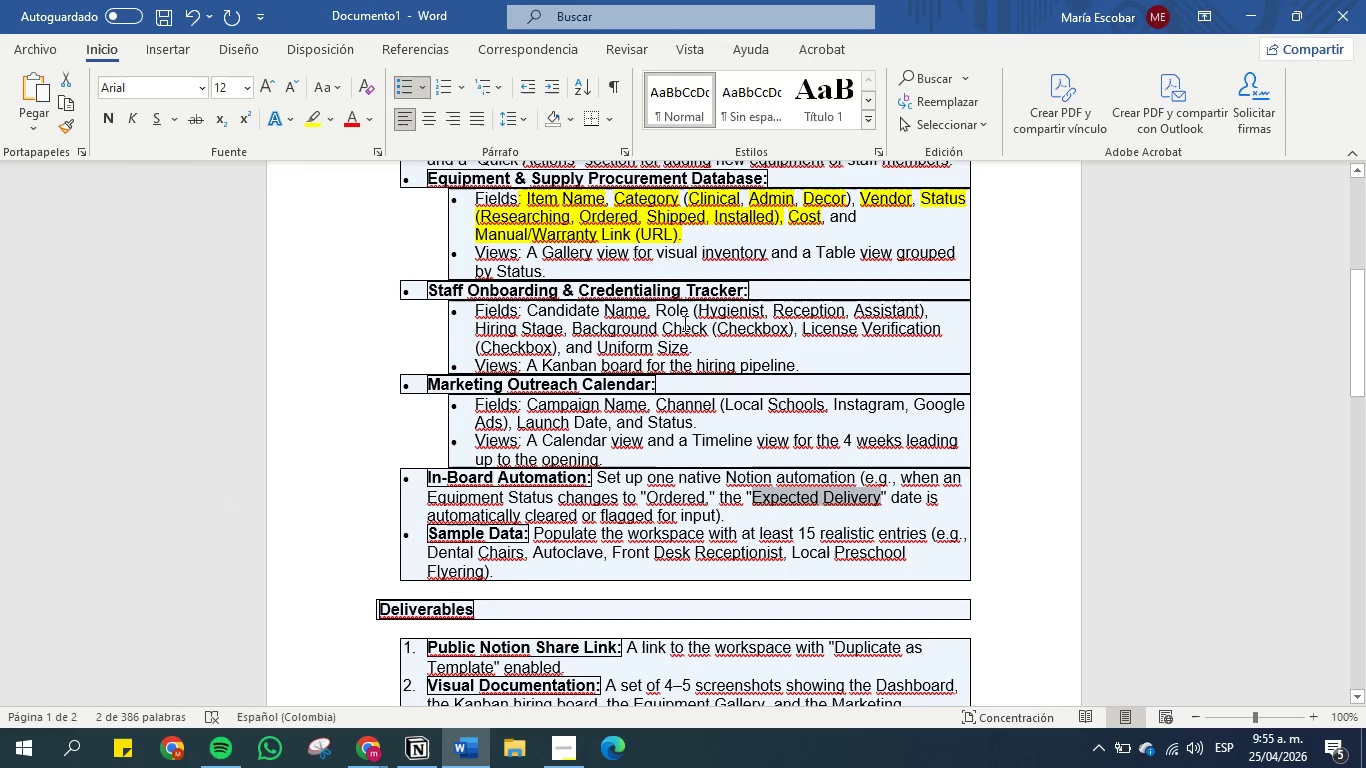 
left_click_drag(start_coordinate=[770, 243], to_coordinate=[476, 251])
 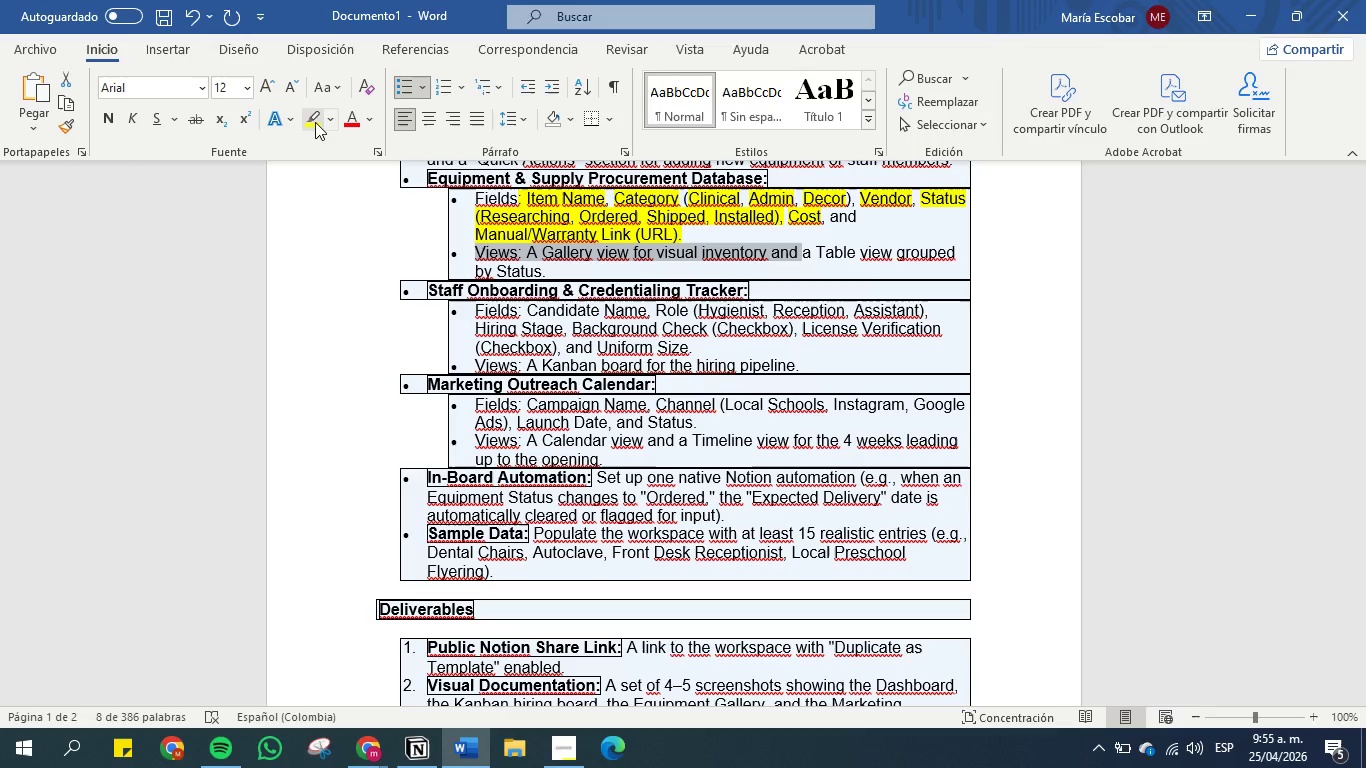 
left_click([315, 121])
 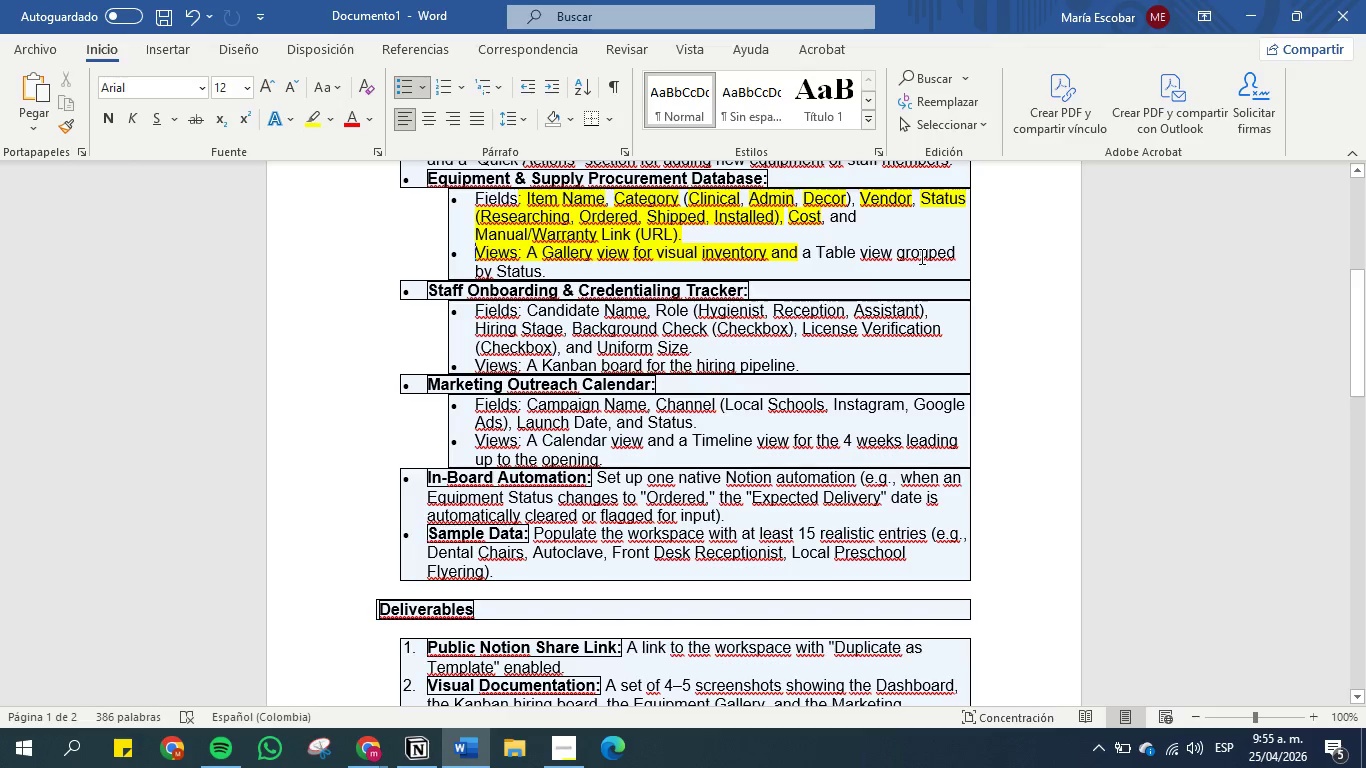 
left_click_drag(start_coordinate=[475, 271], to_coordinate=[559, 269])
 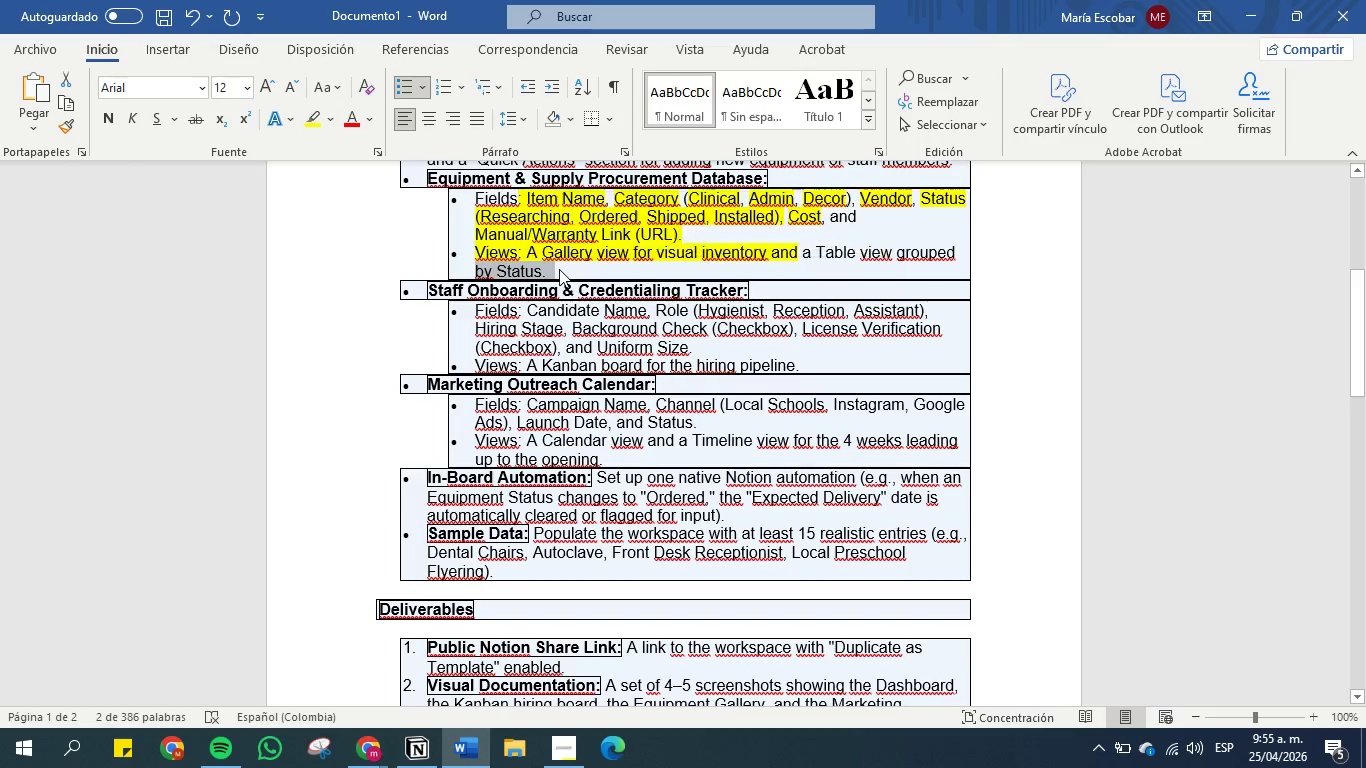 
key(Control+C)
 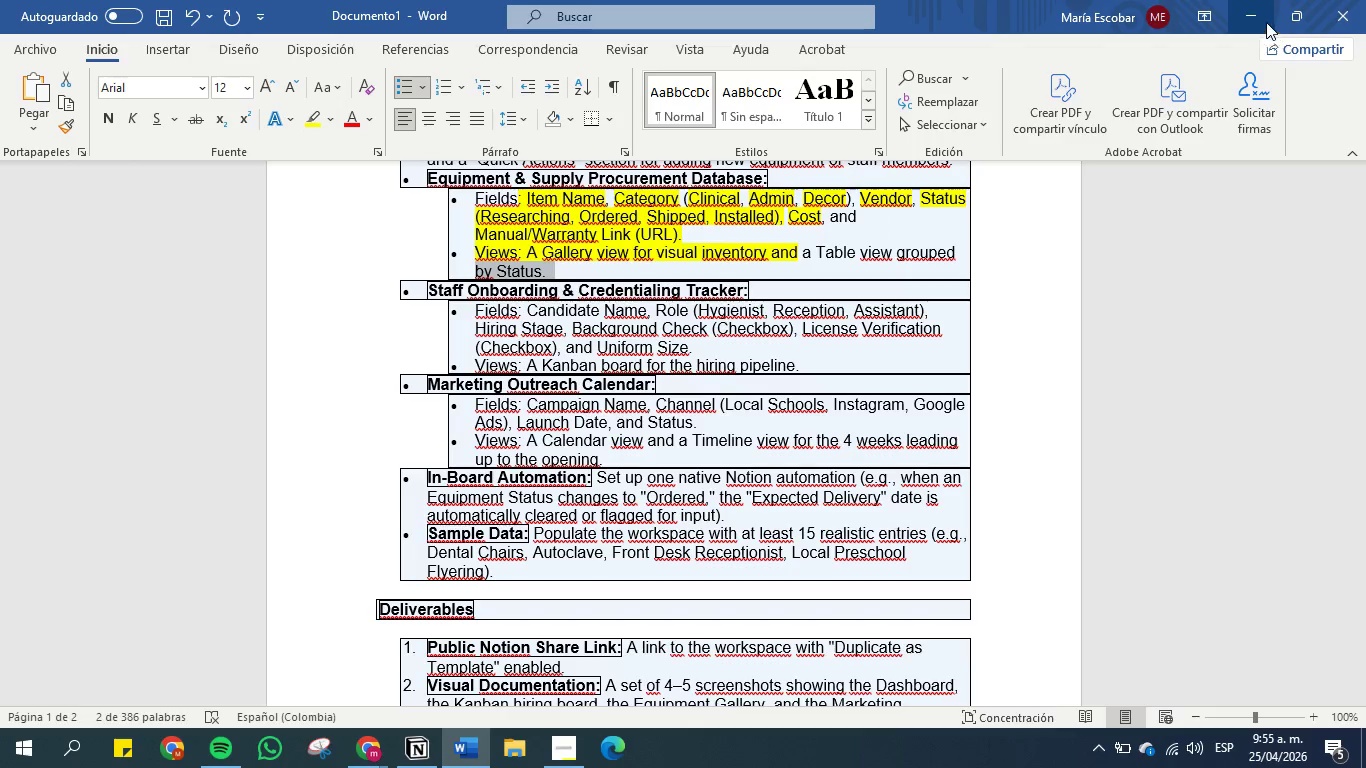 
left_click([1246, 11])
 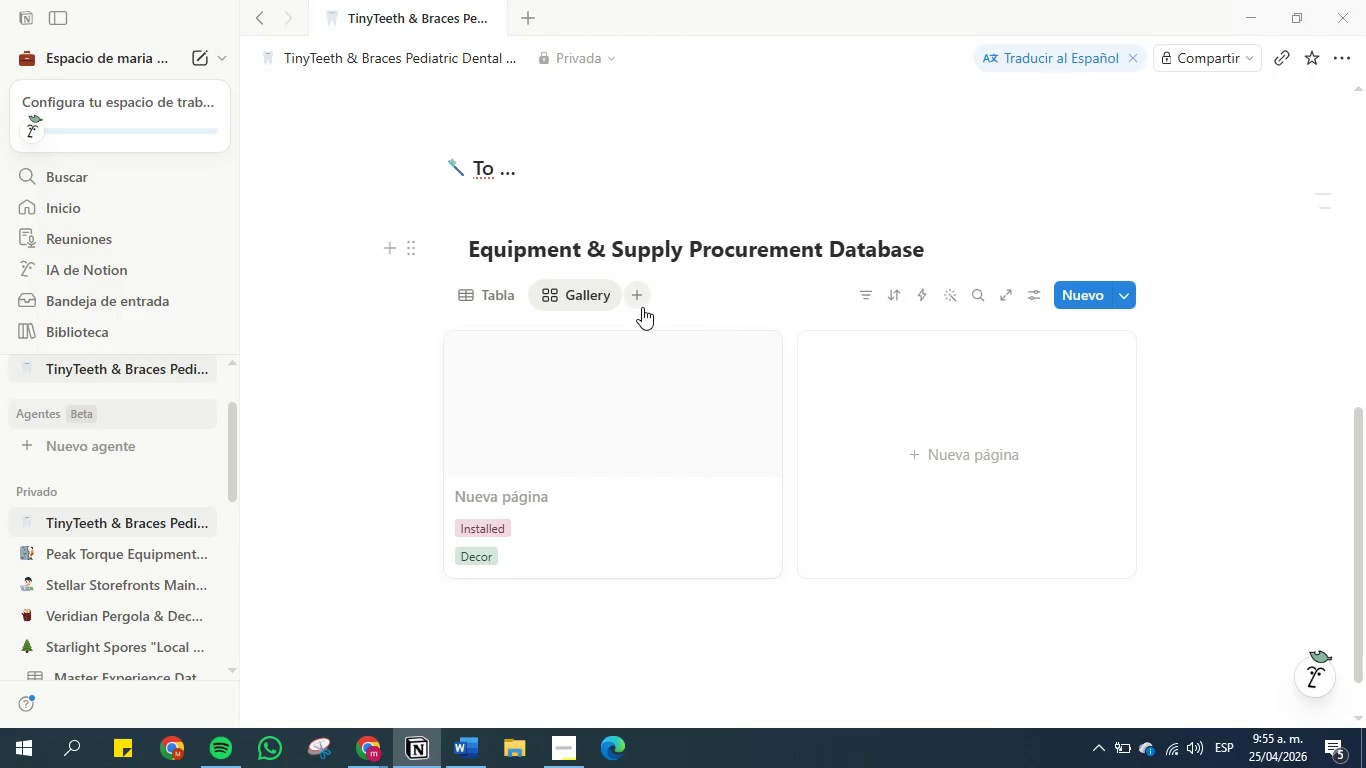 
left_click([636, 304])
 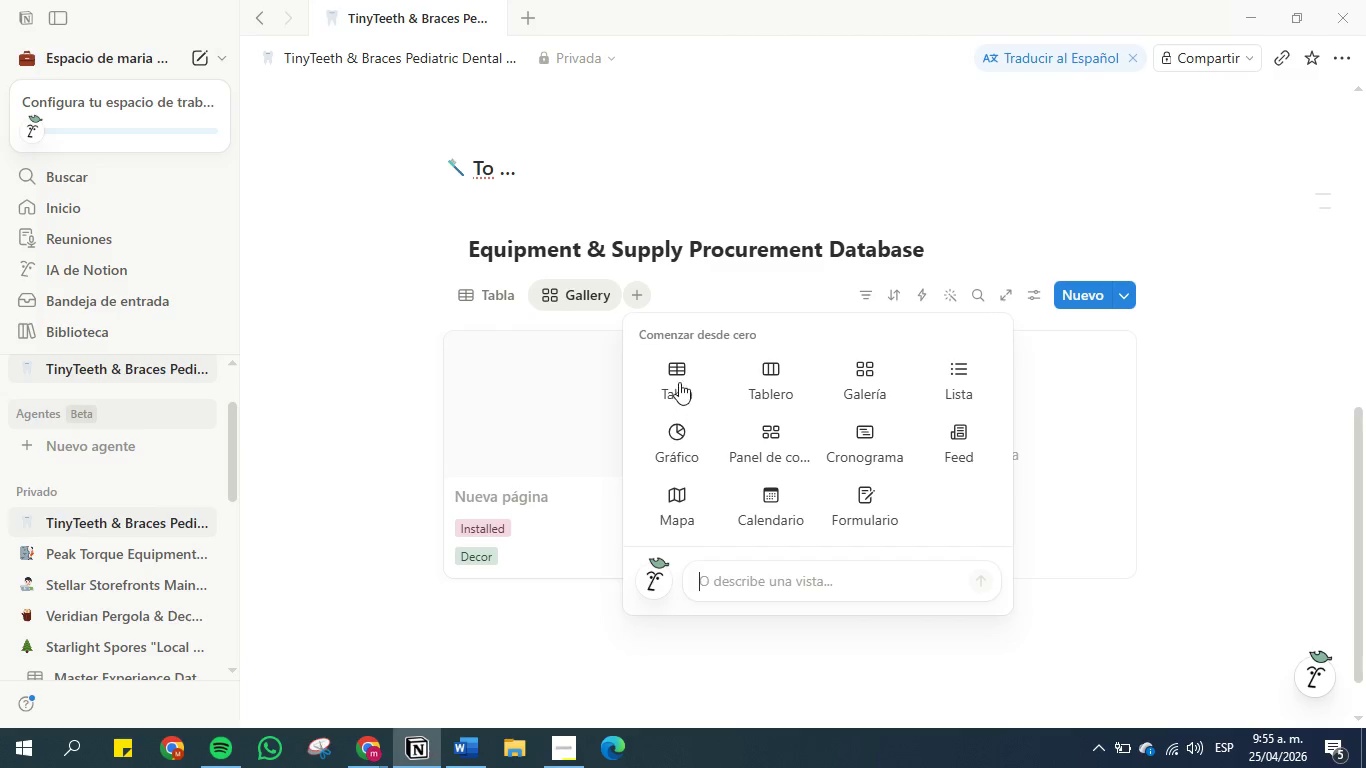 
left_click([679, 377])
 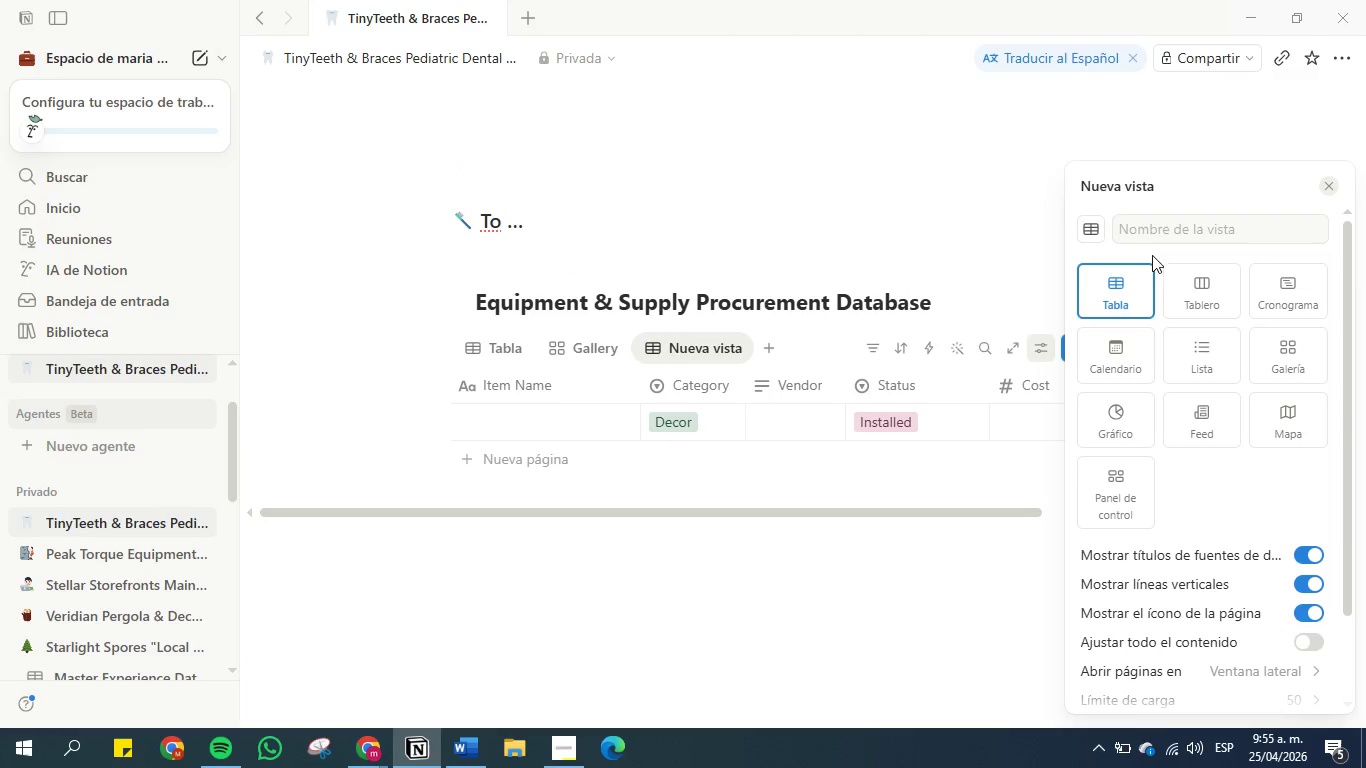 
left_click([1151, 233])
 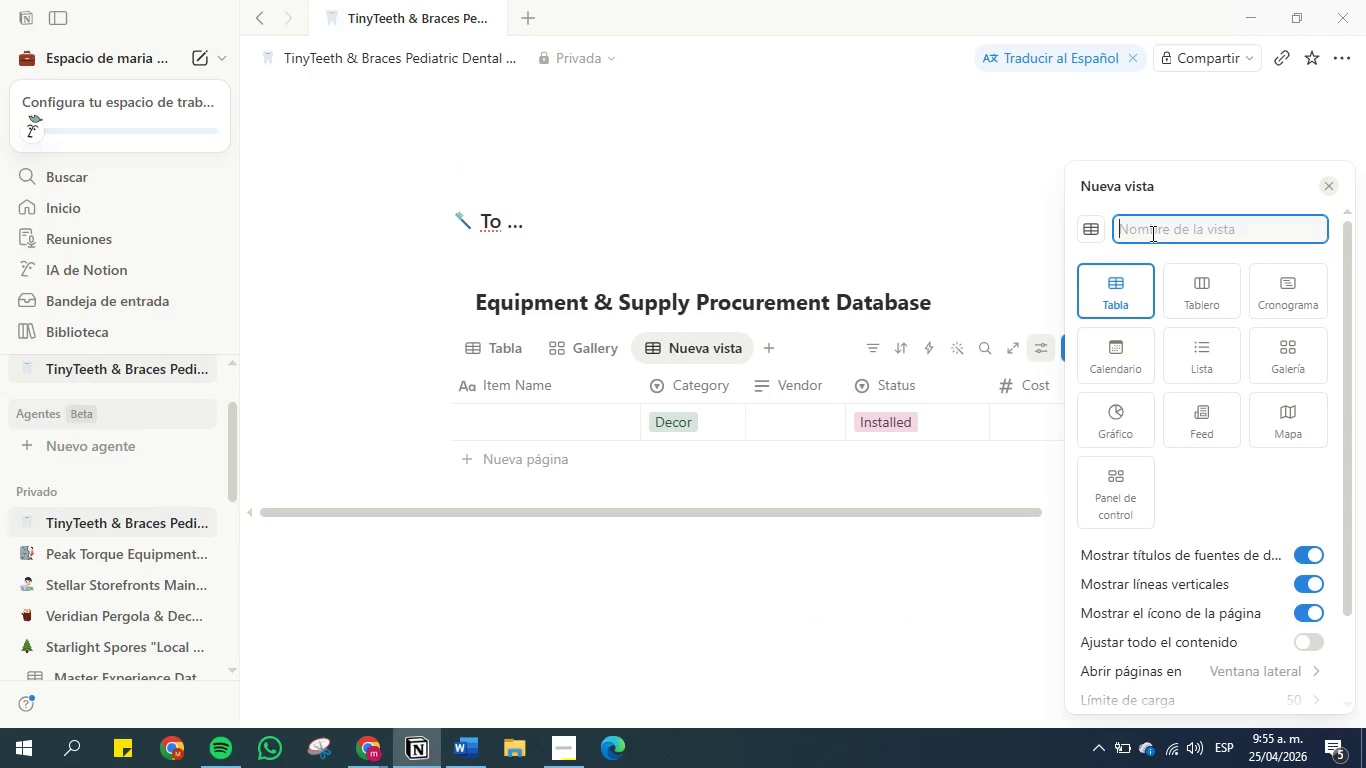 
key(Control+V)
 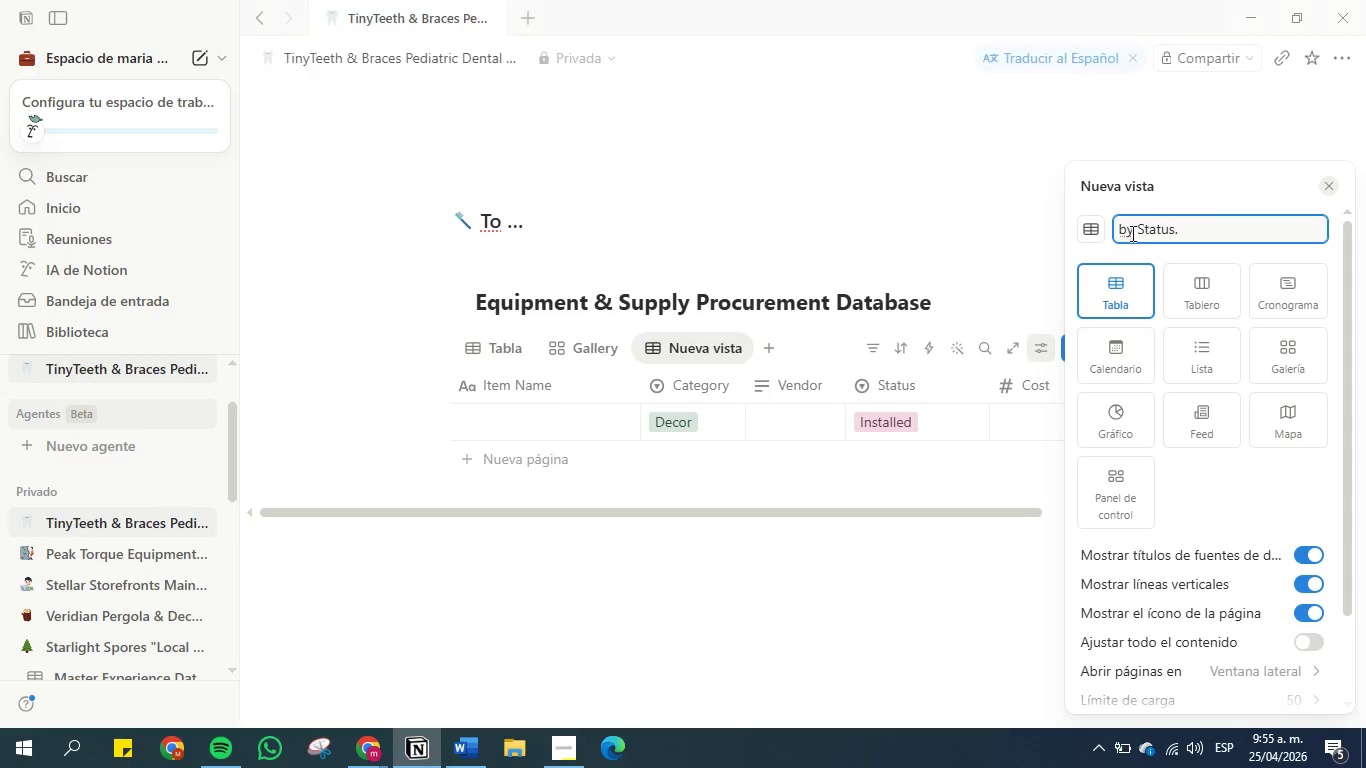 
left_click([1130, 233])
 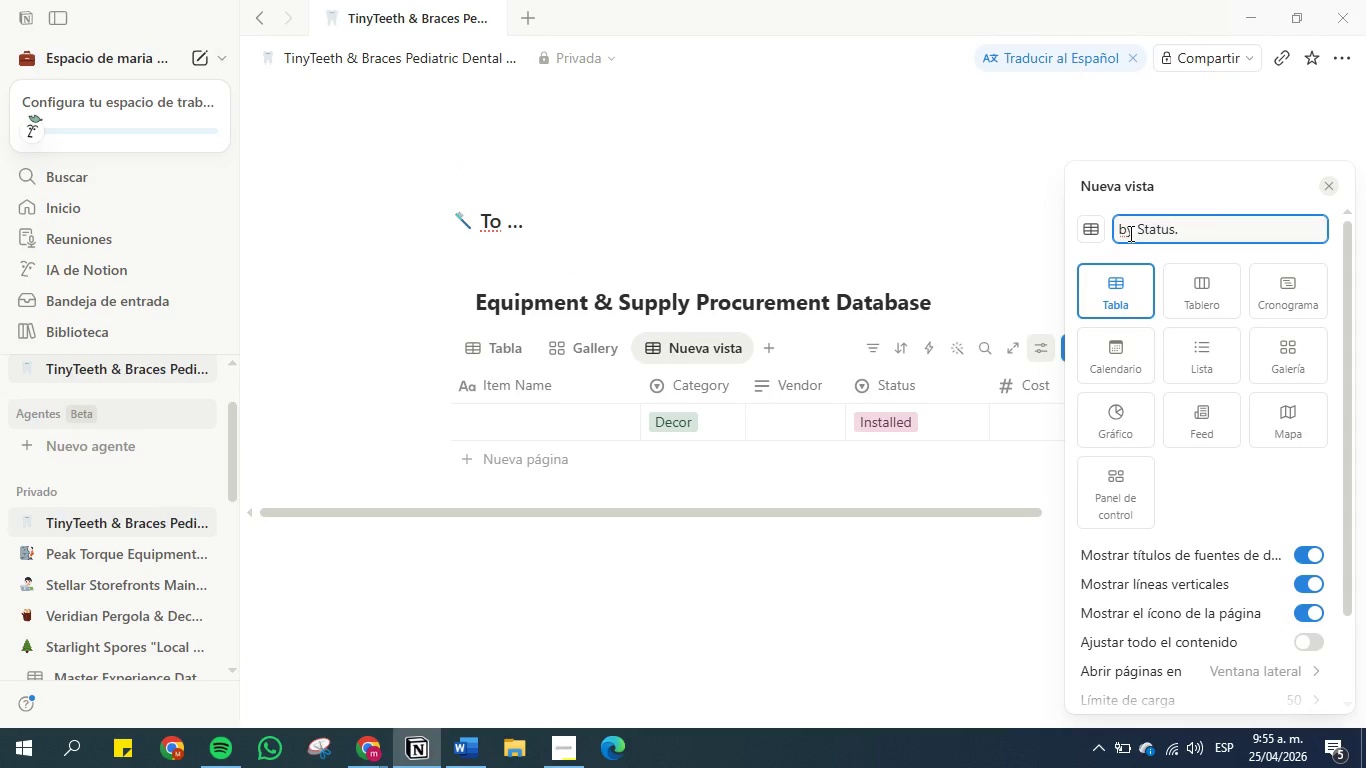 
key(Backspace)
 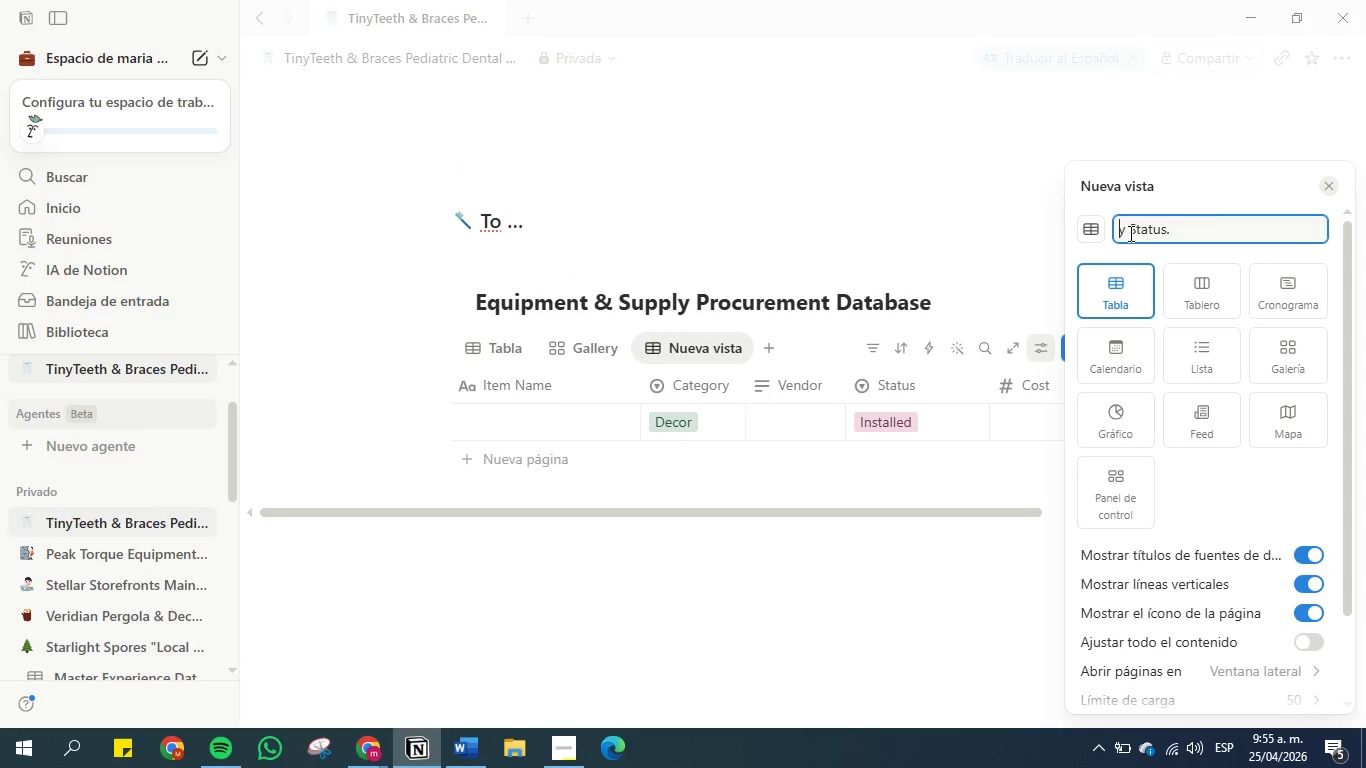 
key(CapsLock)
 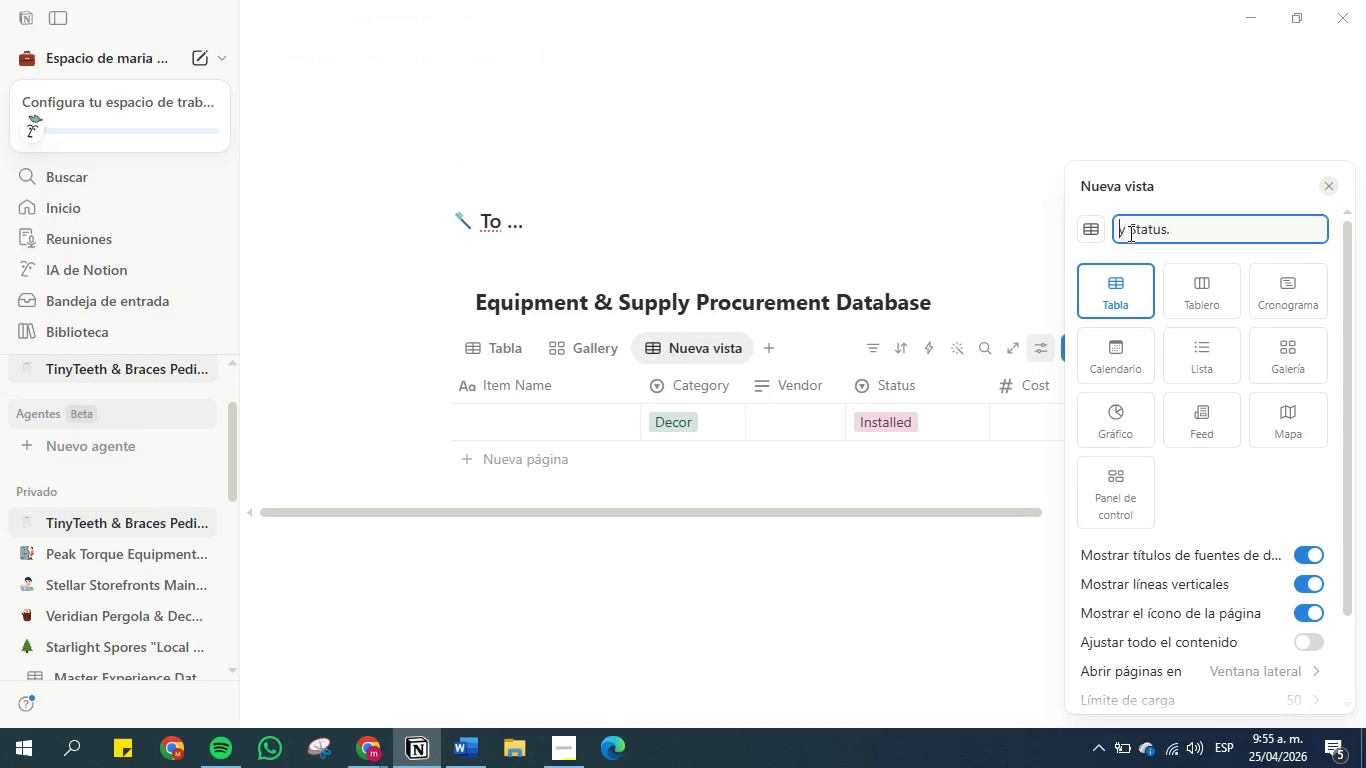 
key(B)
 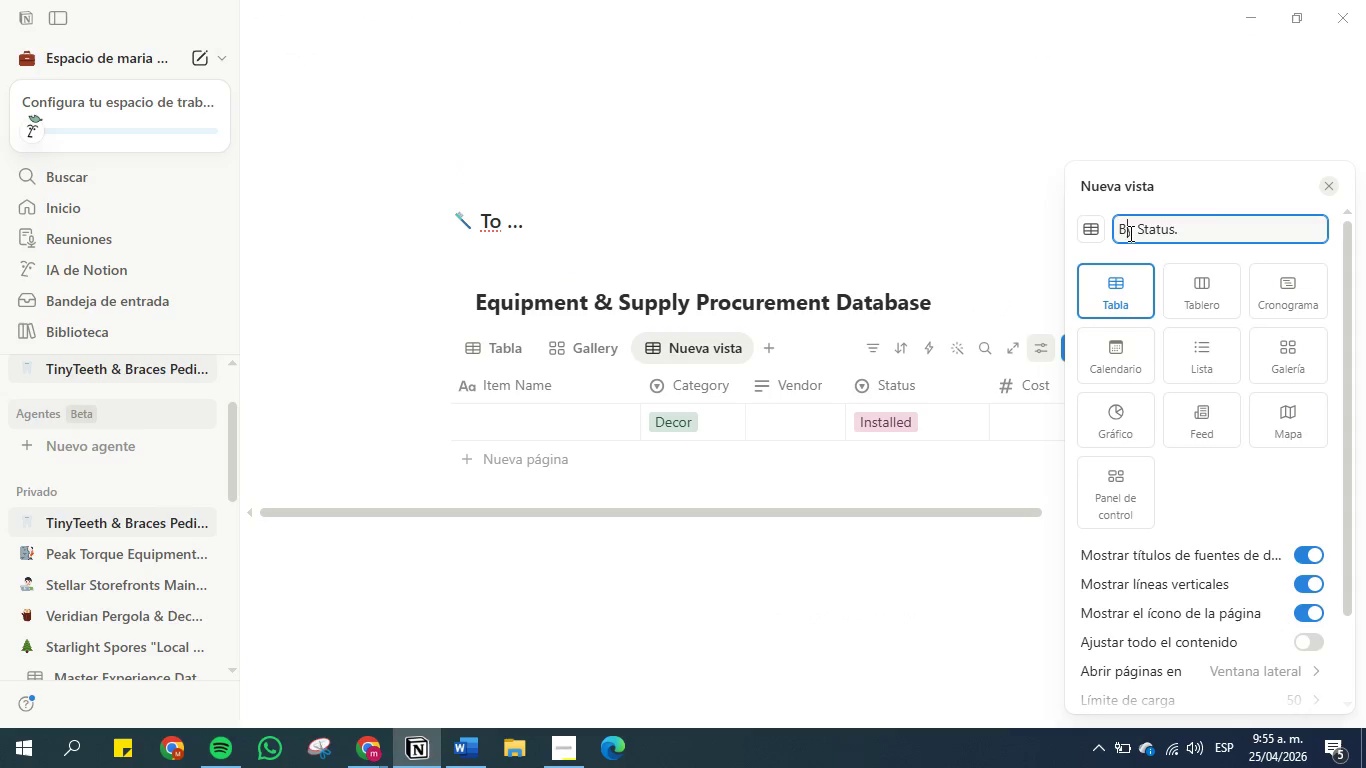 
key(CapsLock)
 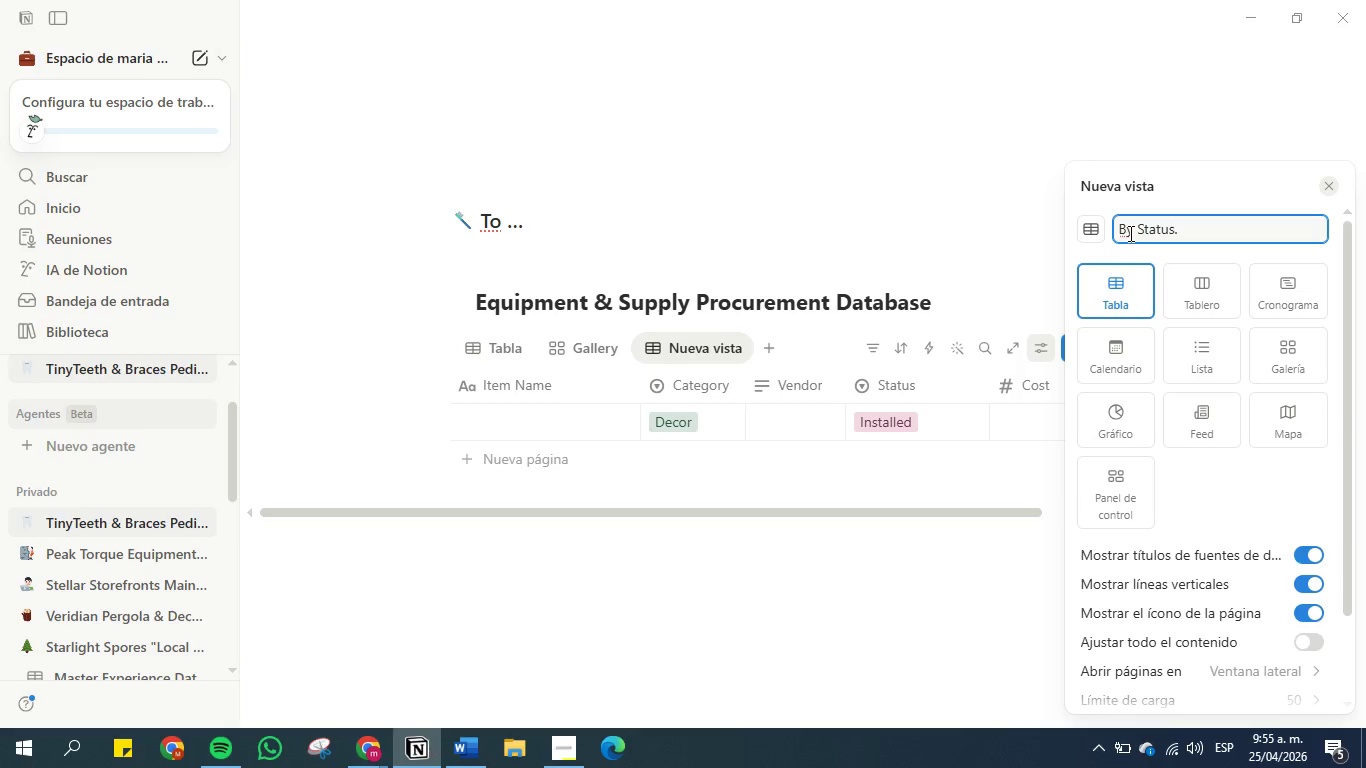 
scroll: coordinate [1158, 377], scroll_direction: down, amount: 2.0
 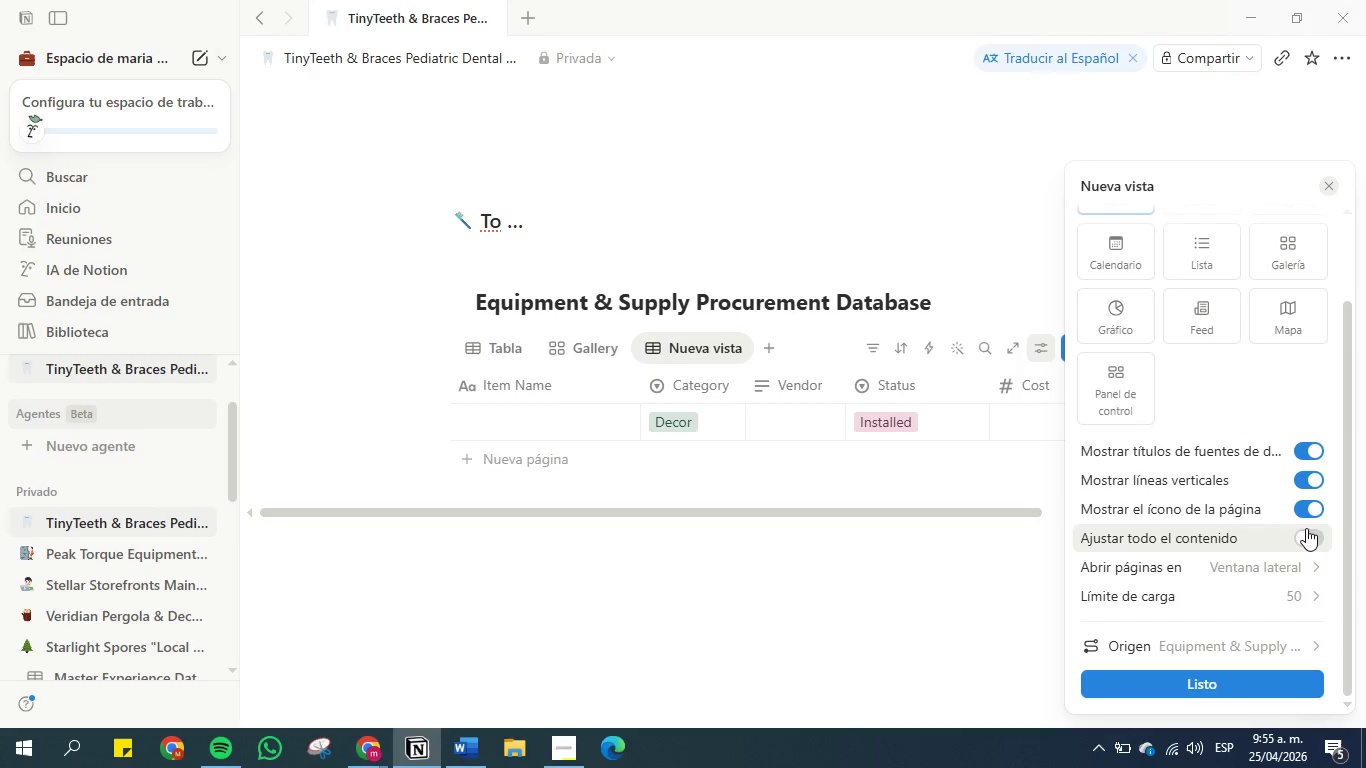 
scroll: coordinate [1248, 399], scroll_direction: up, amount: 1.0
 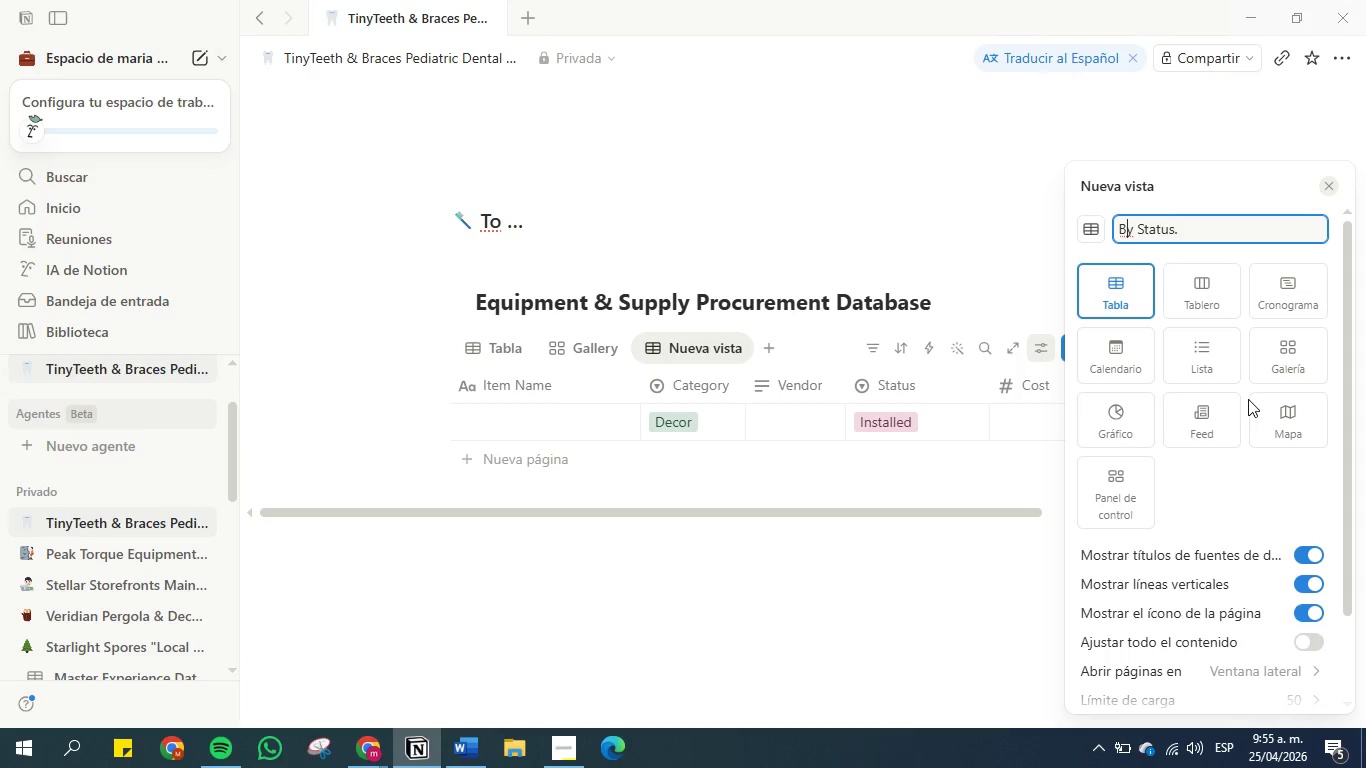 
scroll: coordinate [1224, 567], scroll_direction: down, amount: 3.0
 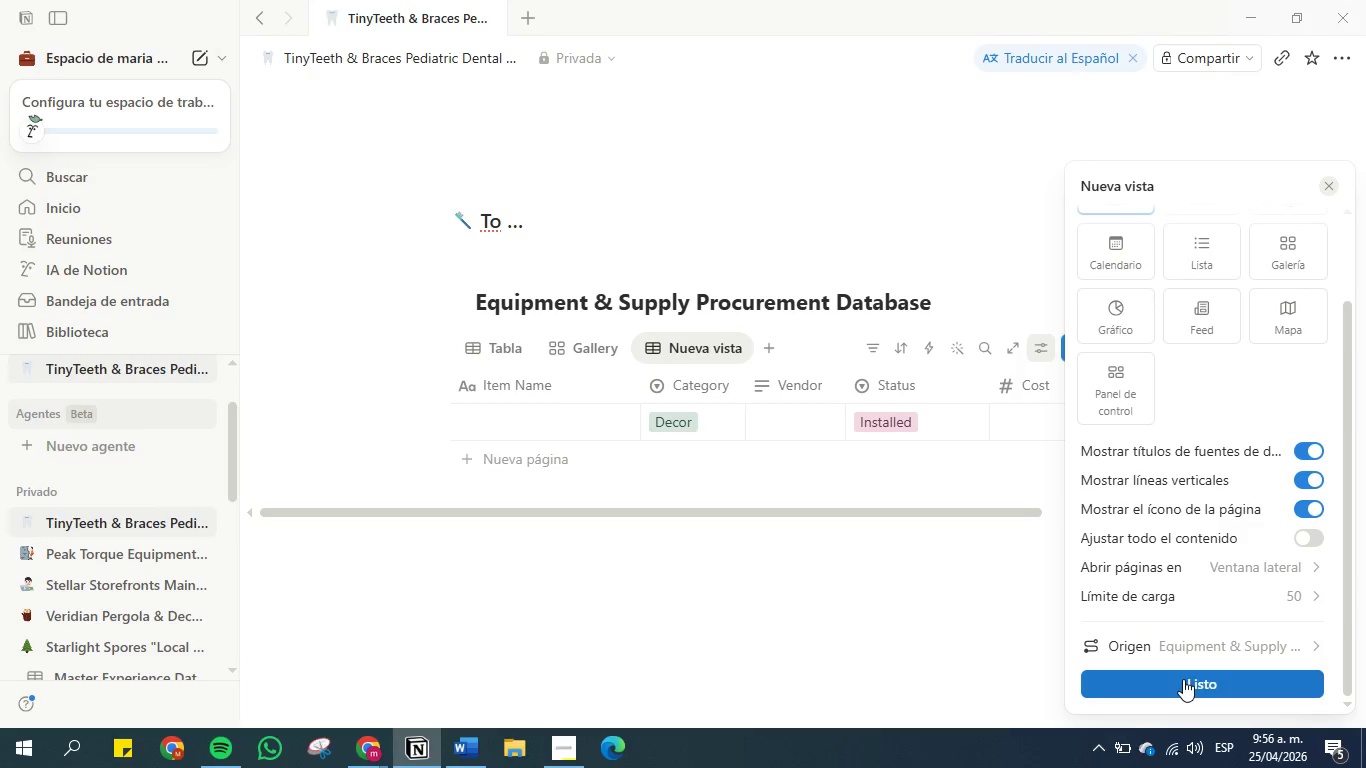 
left_click([1183, 679])
 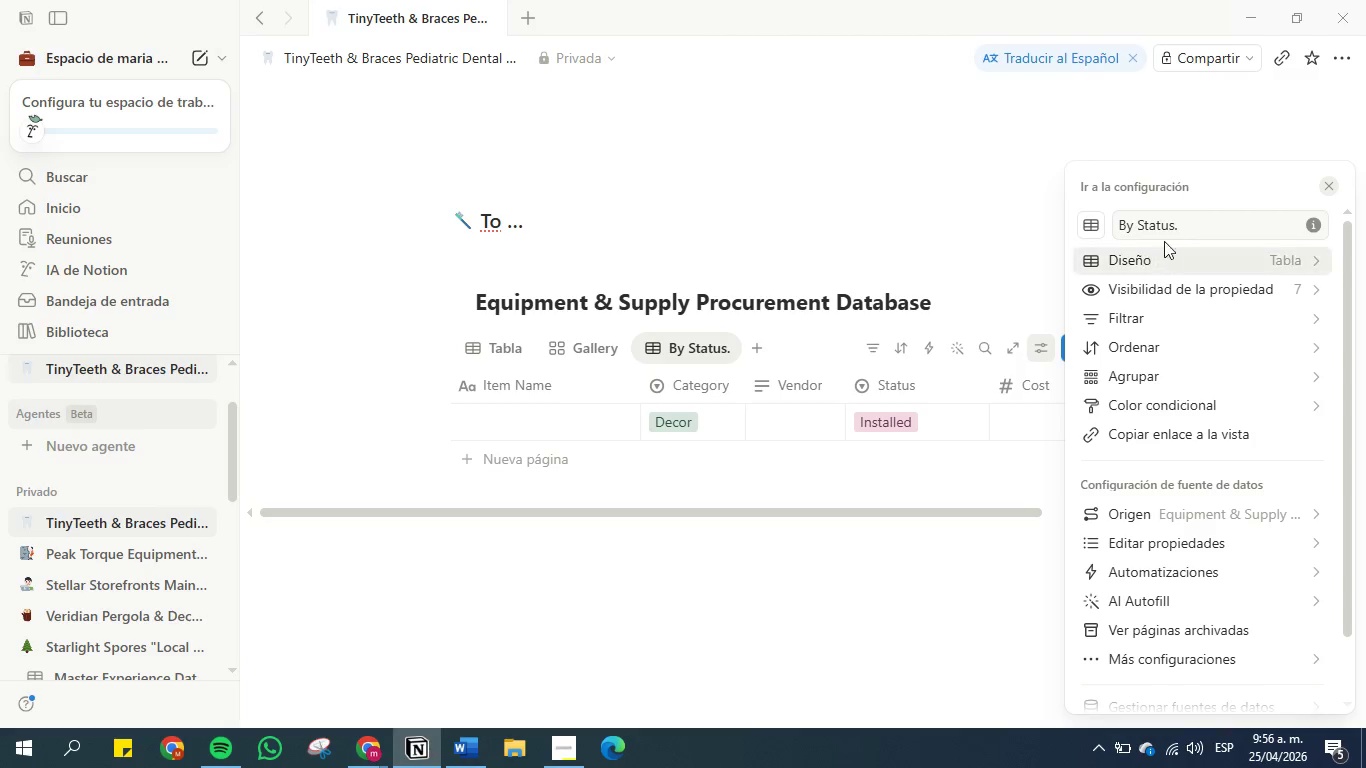 
left_click([1186, 229])
 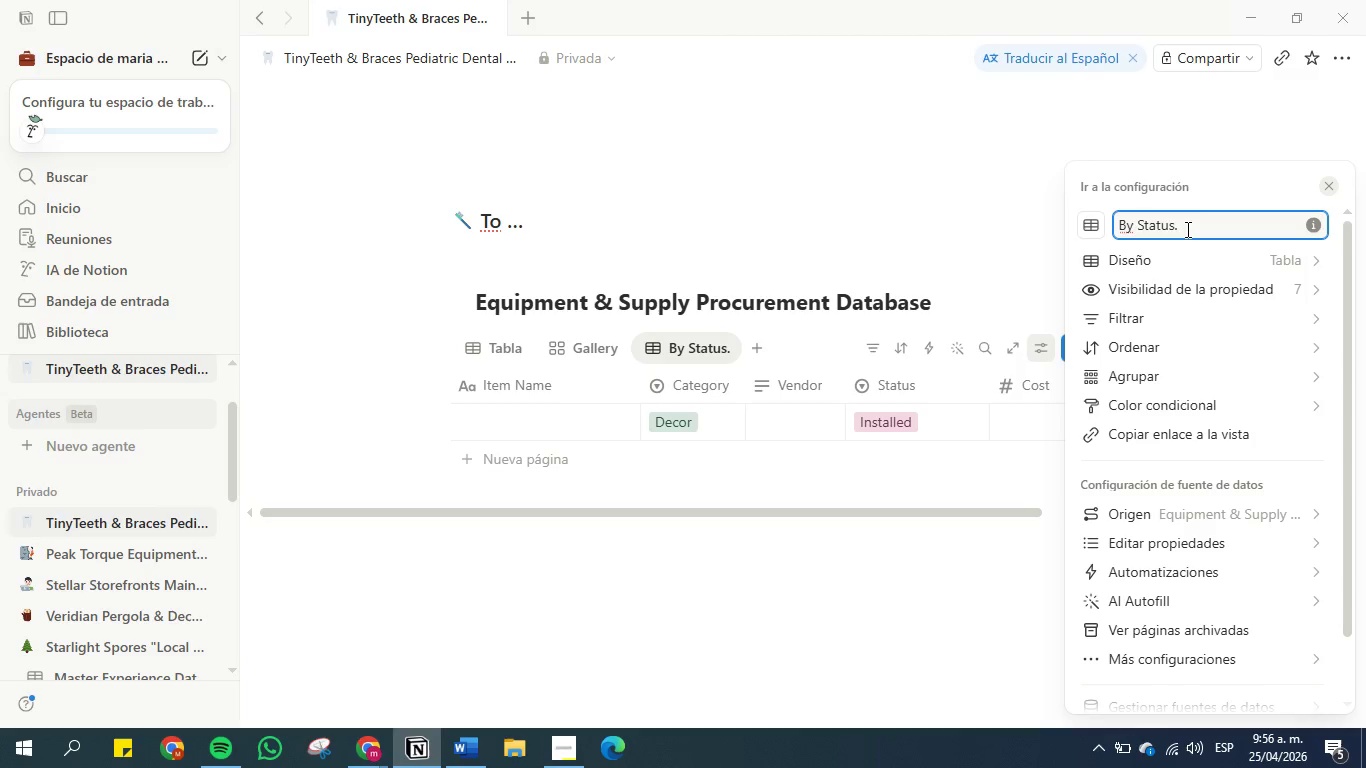 
key(Backspace)
 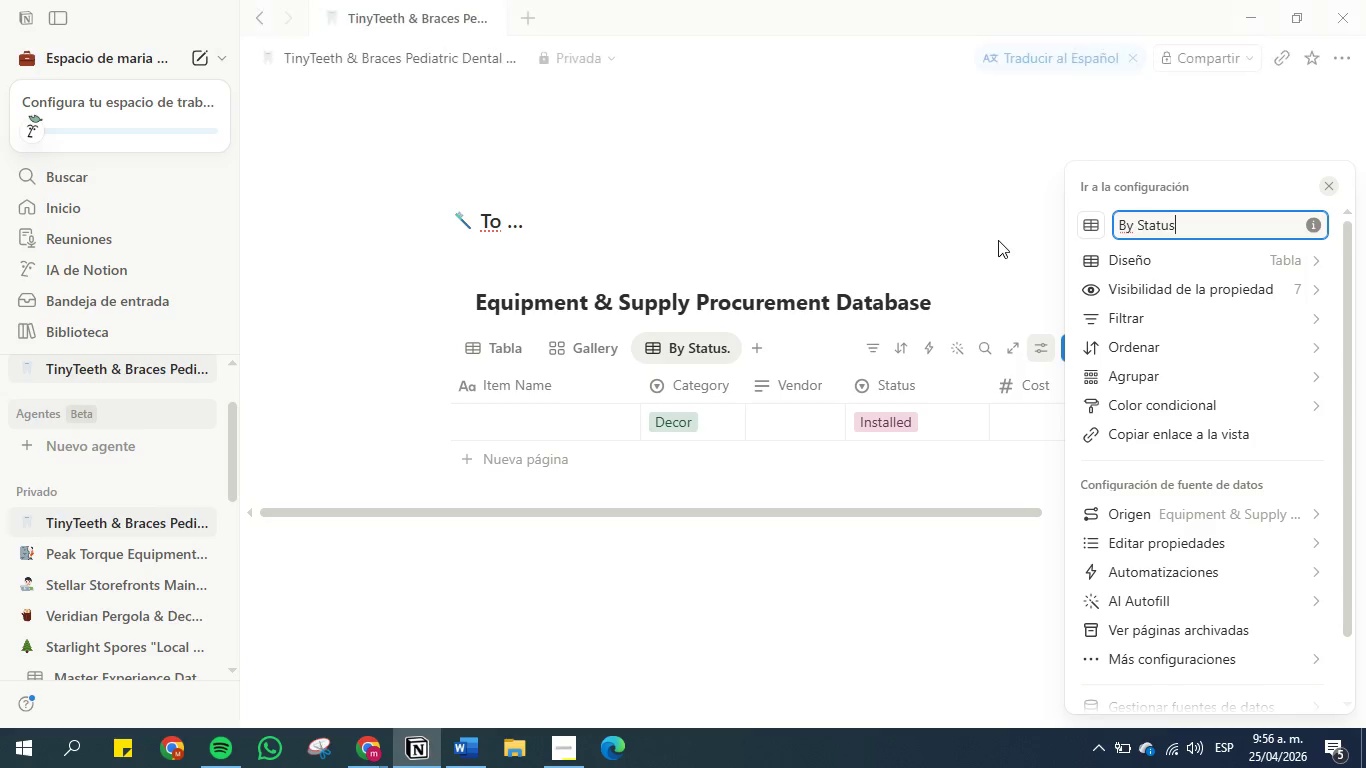 
left_click([996, 238])
 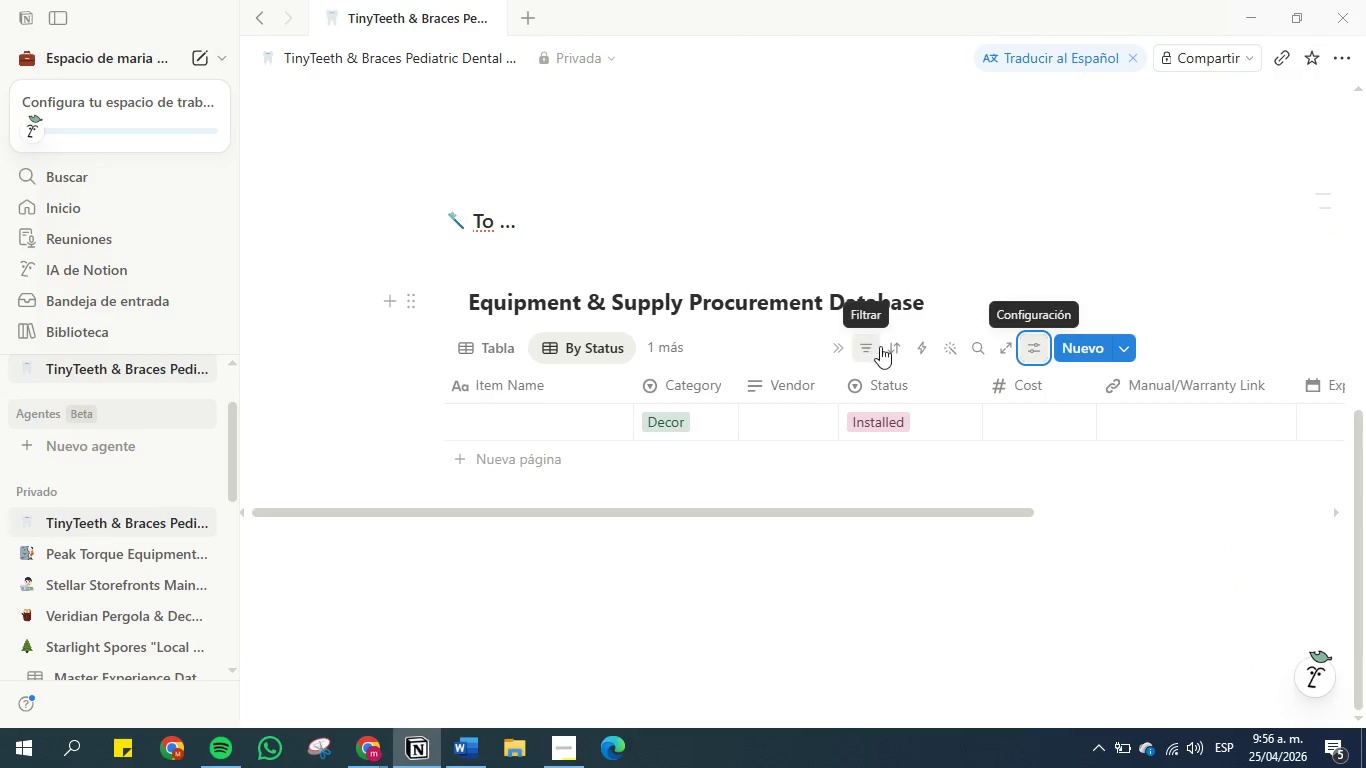 
left_click([865, 346])
 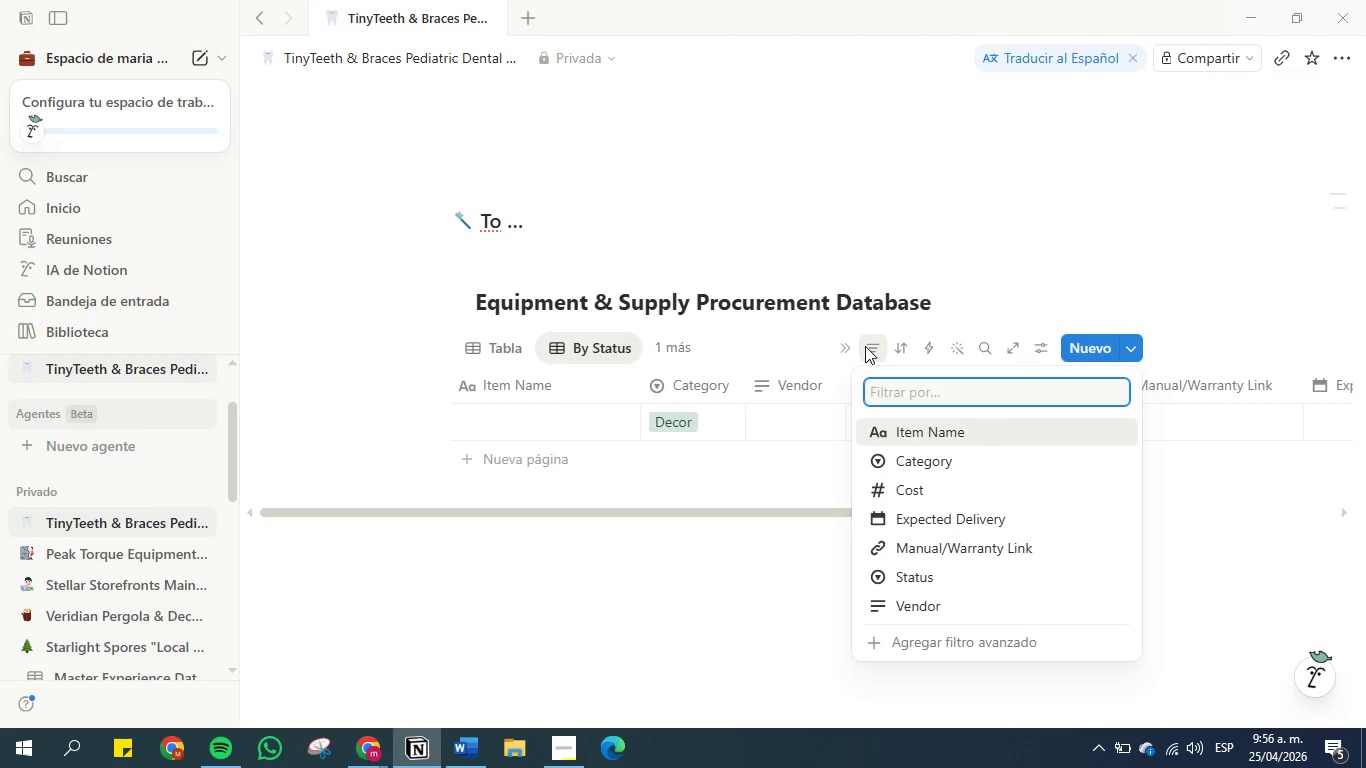 
left_click([865, 346])
 